 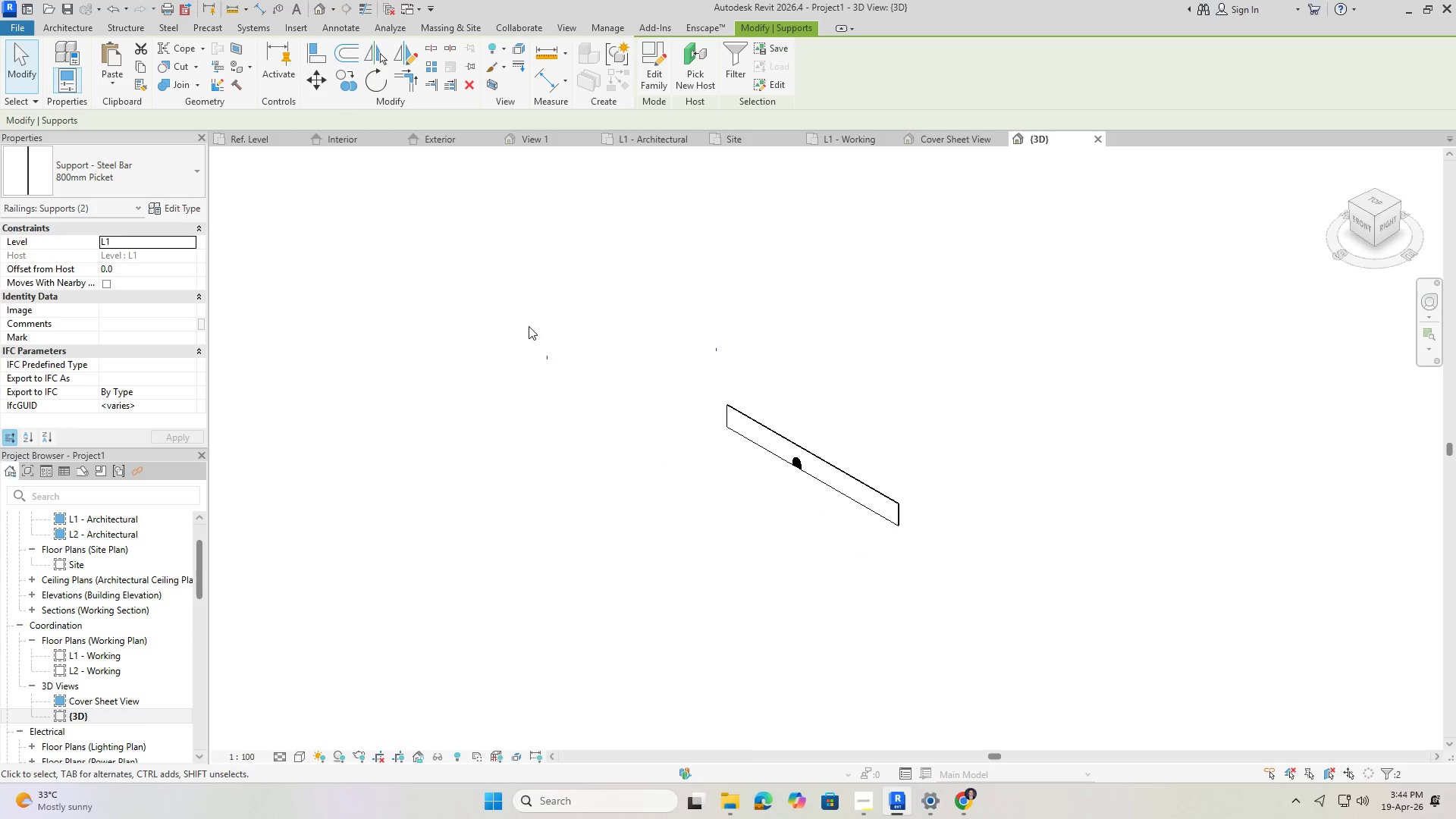 
right_click([529, 326])
 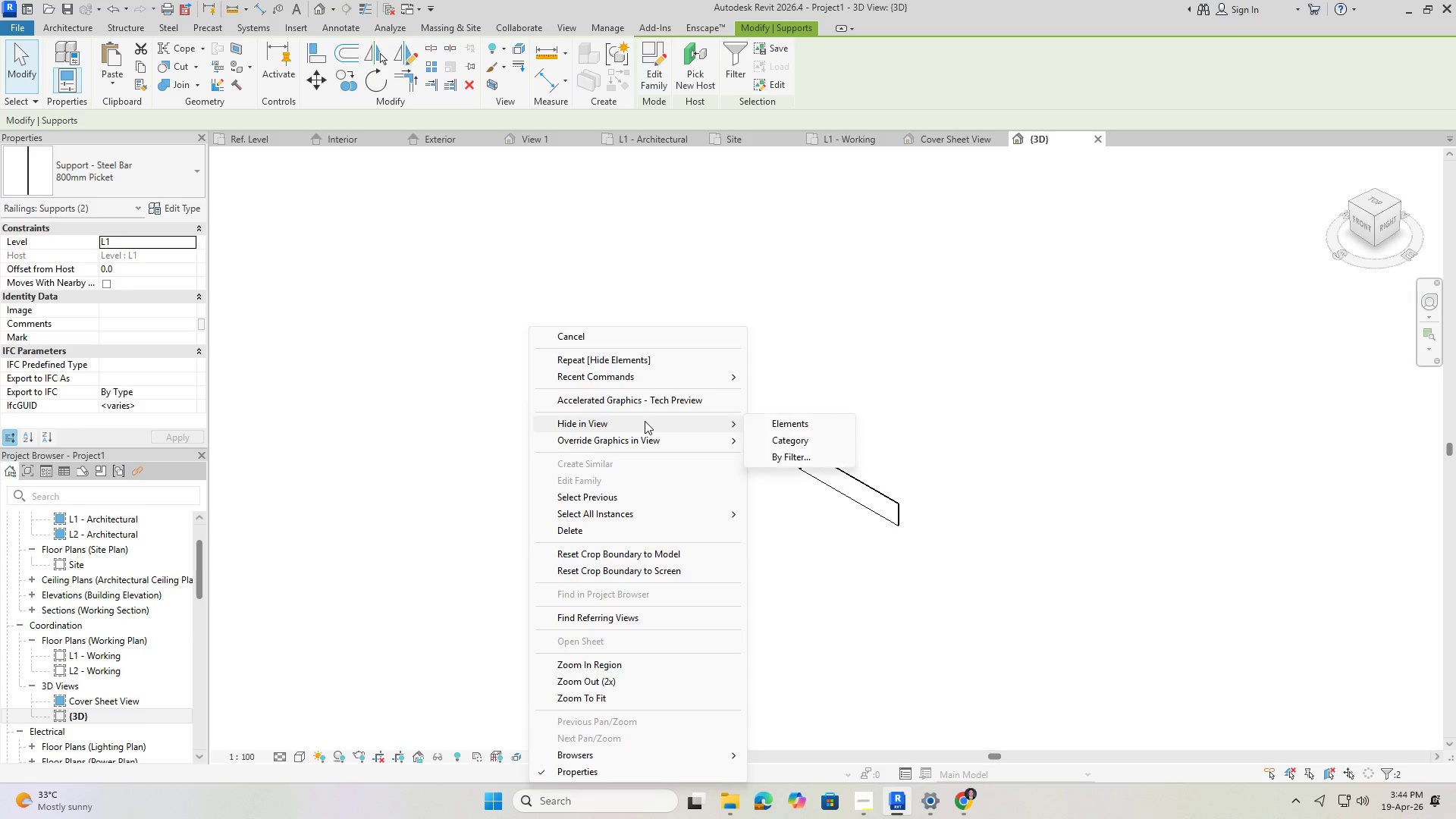 
left_click([780, 422])
 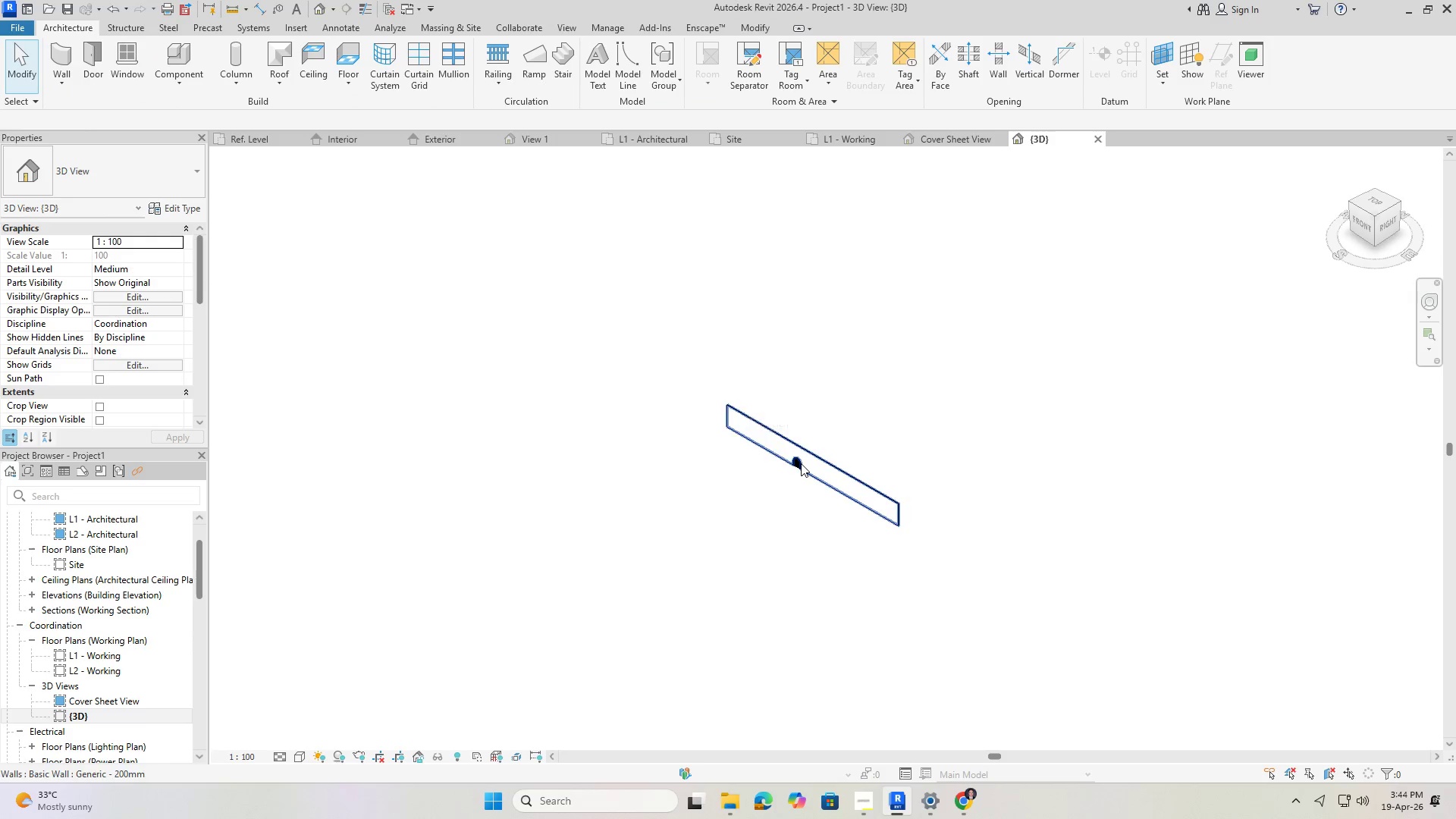 
key(Shift+ShiftLeft)
 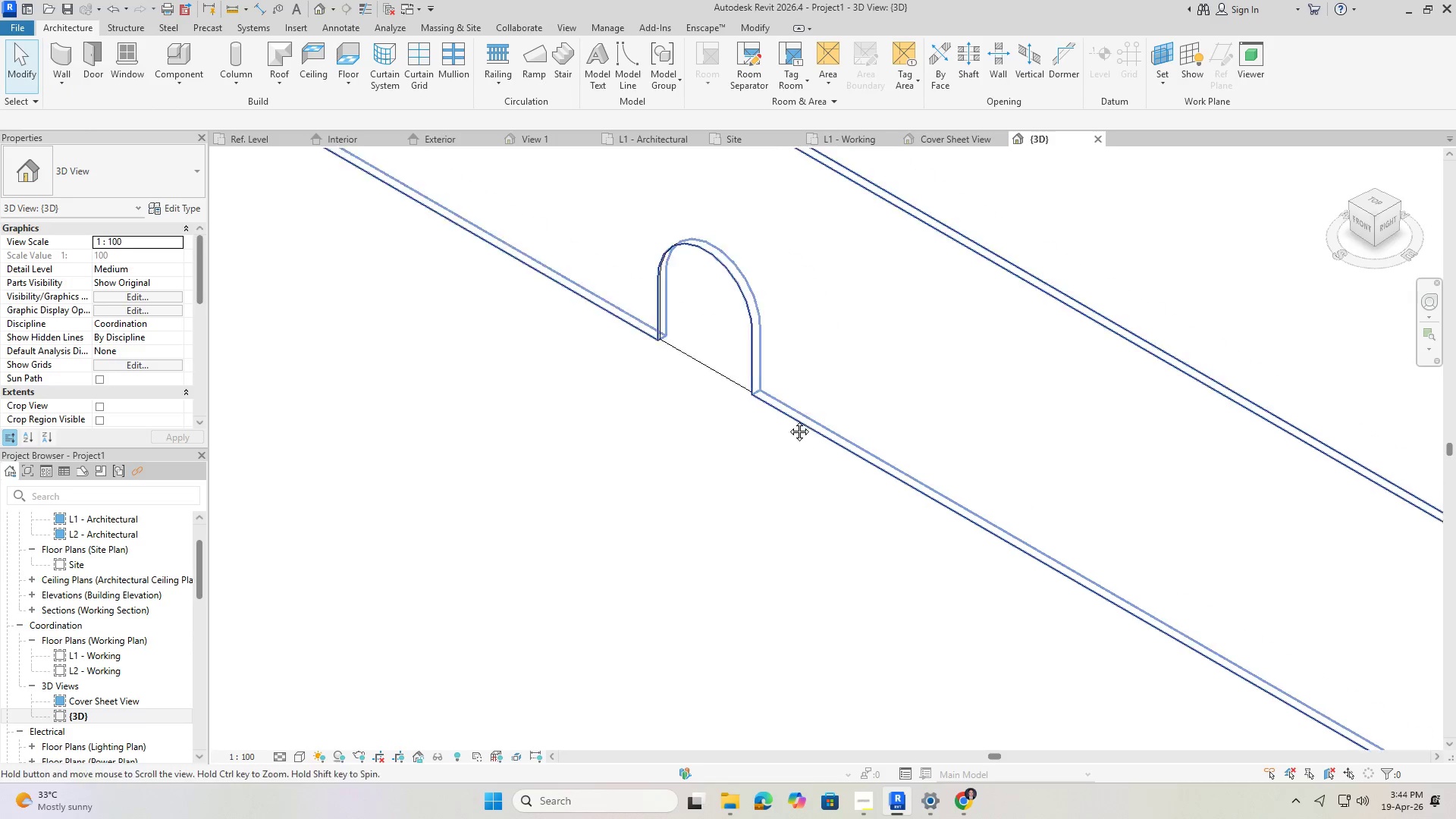 
scroll: coordinate [809, 448], scroll_direction: up, amount: 18.0
 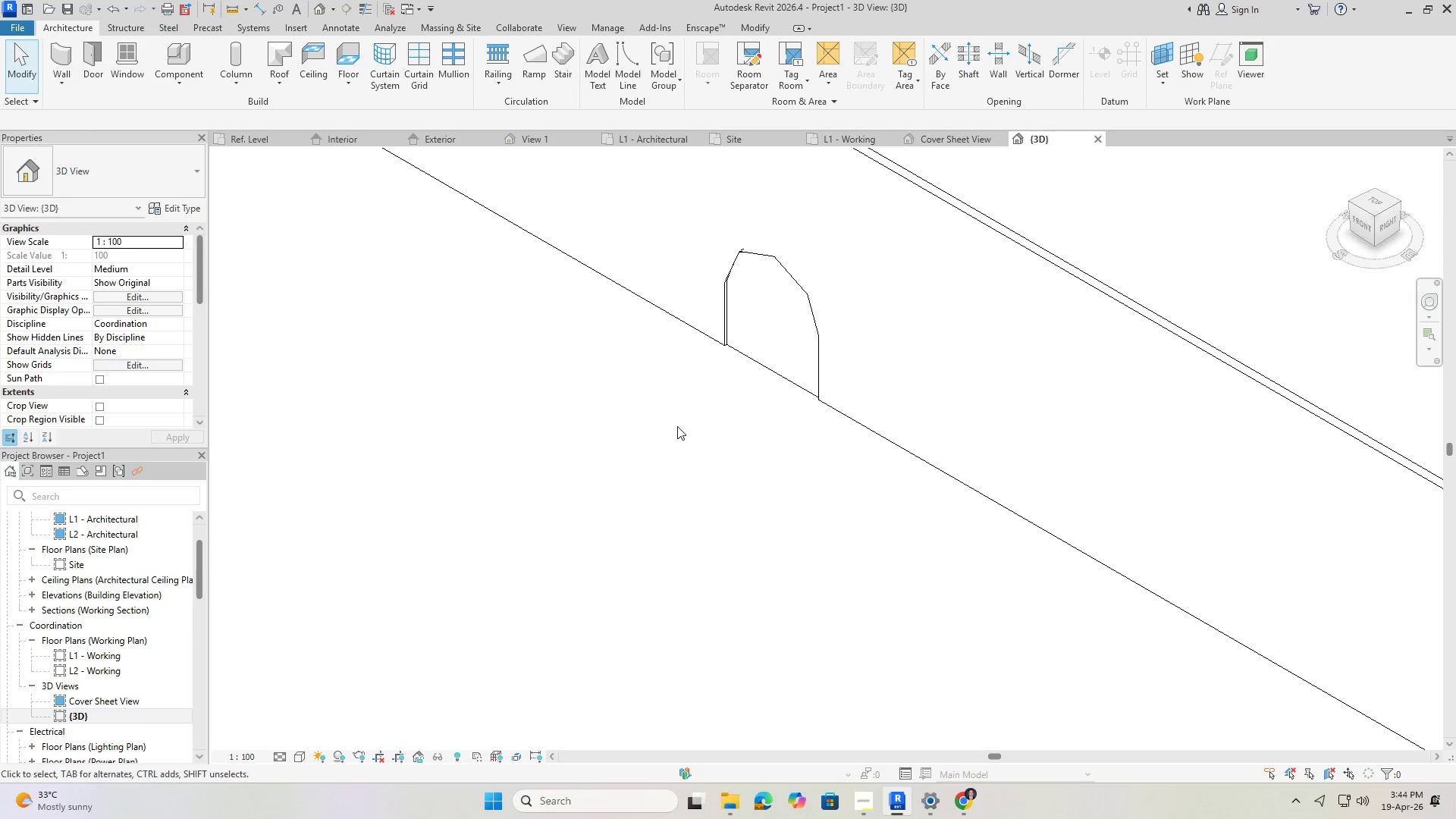 
hold_key(key=ShiftLeft, duration=0.69)
 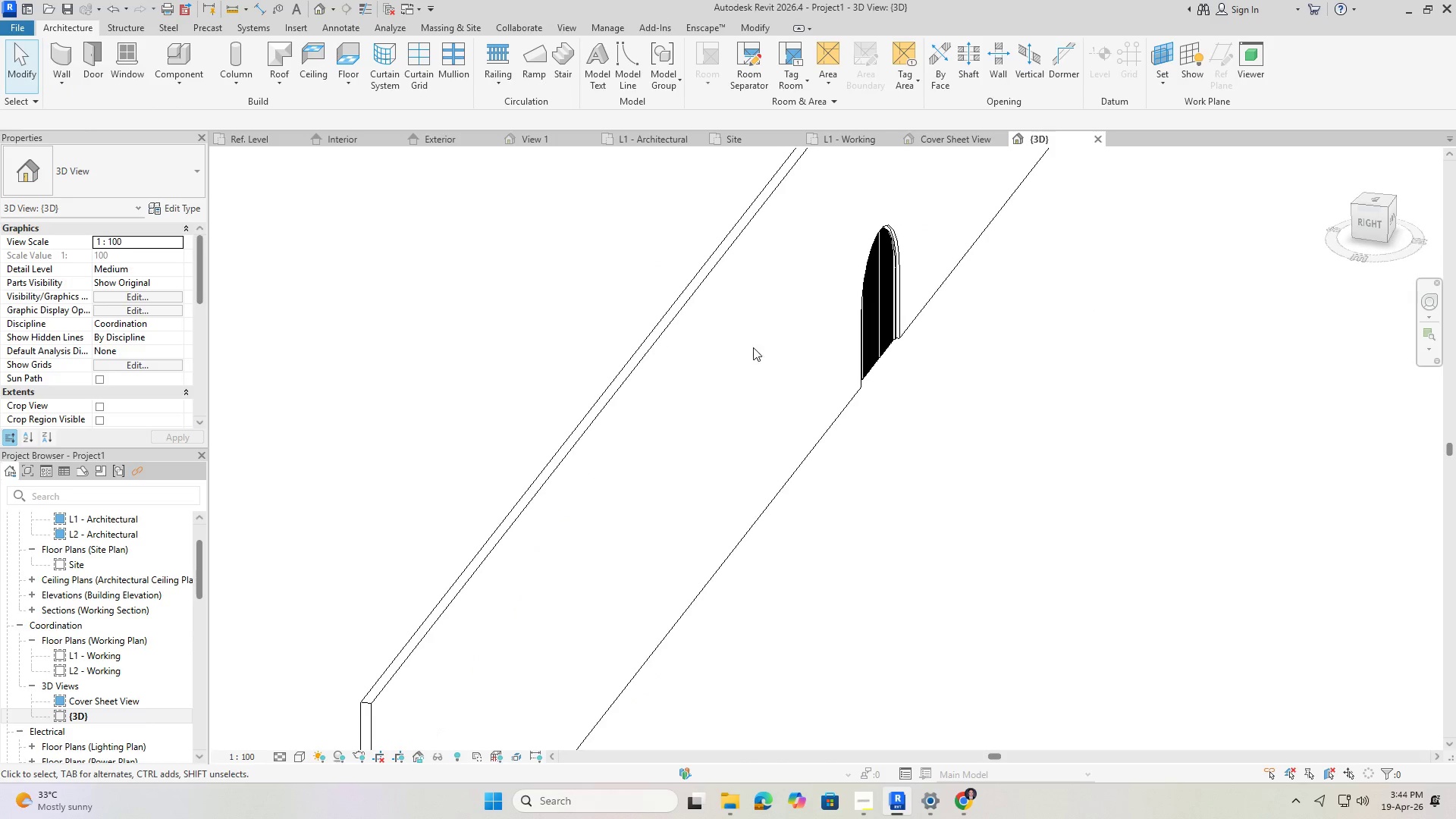 
hold_key(key=ShiftLeft, duration=0.45)
 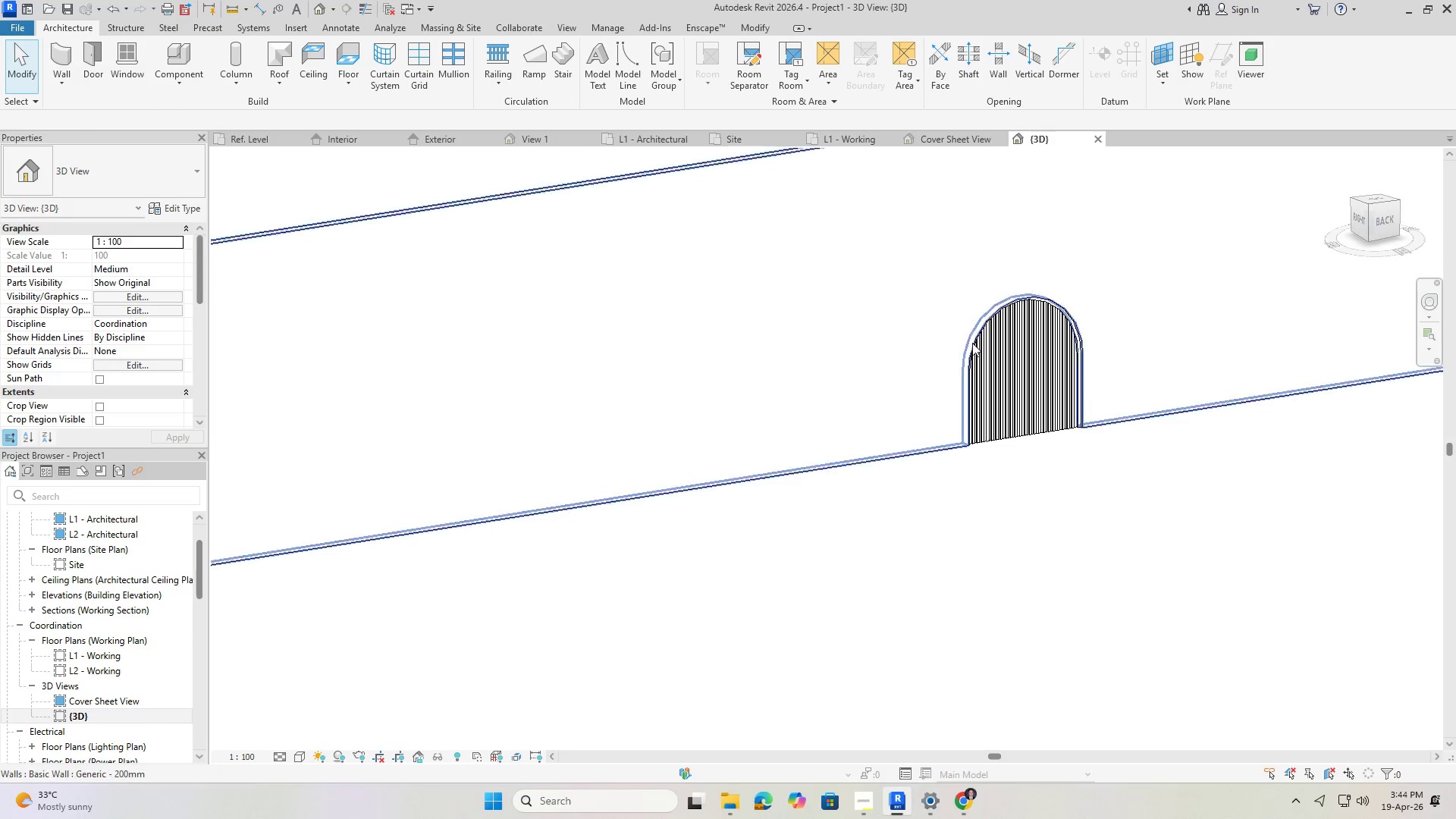 
scroll: coordinate [802, 471], scroll_direction: up, amount: 1.0
 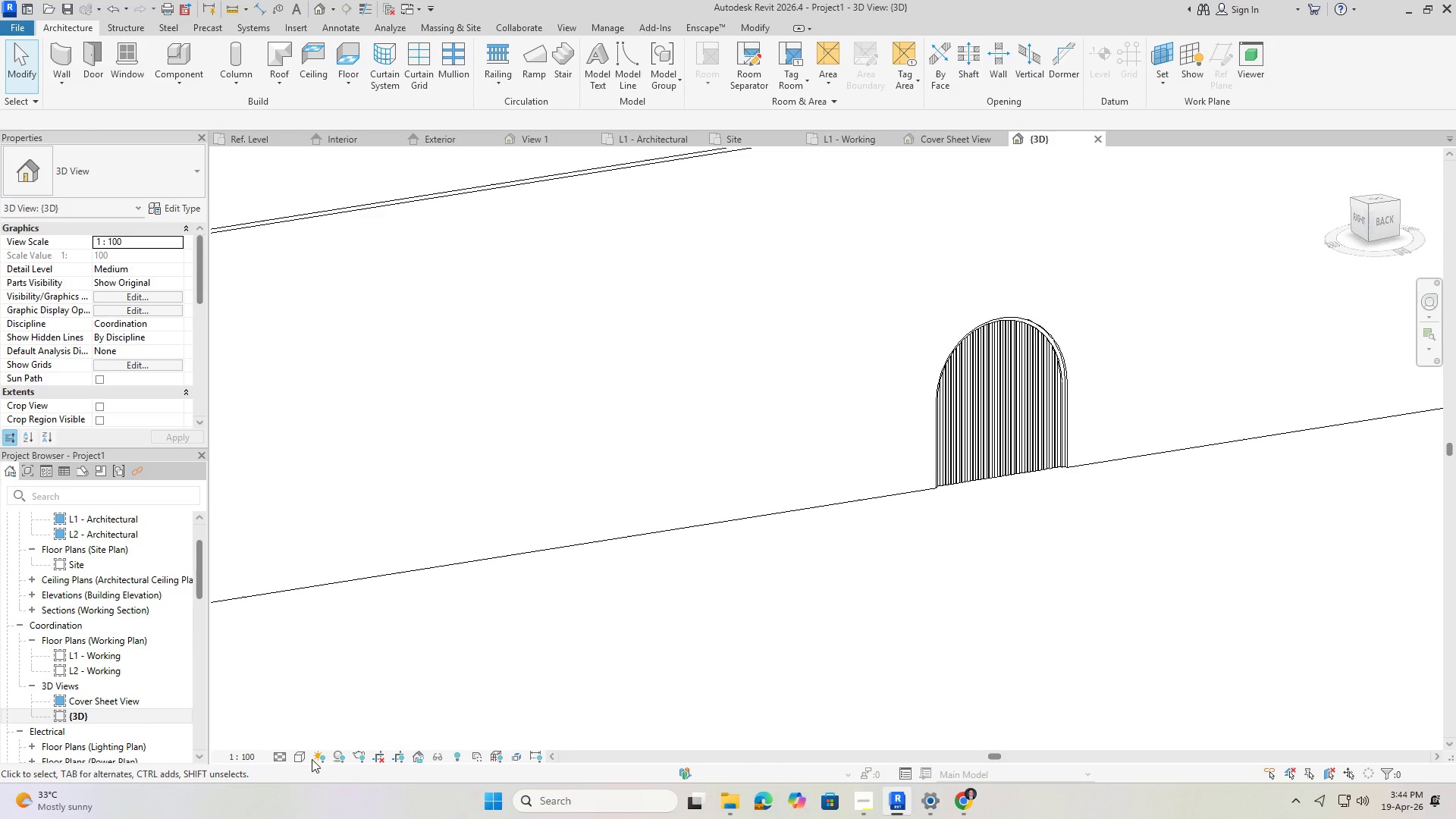 
left_click([301, 760])
 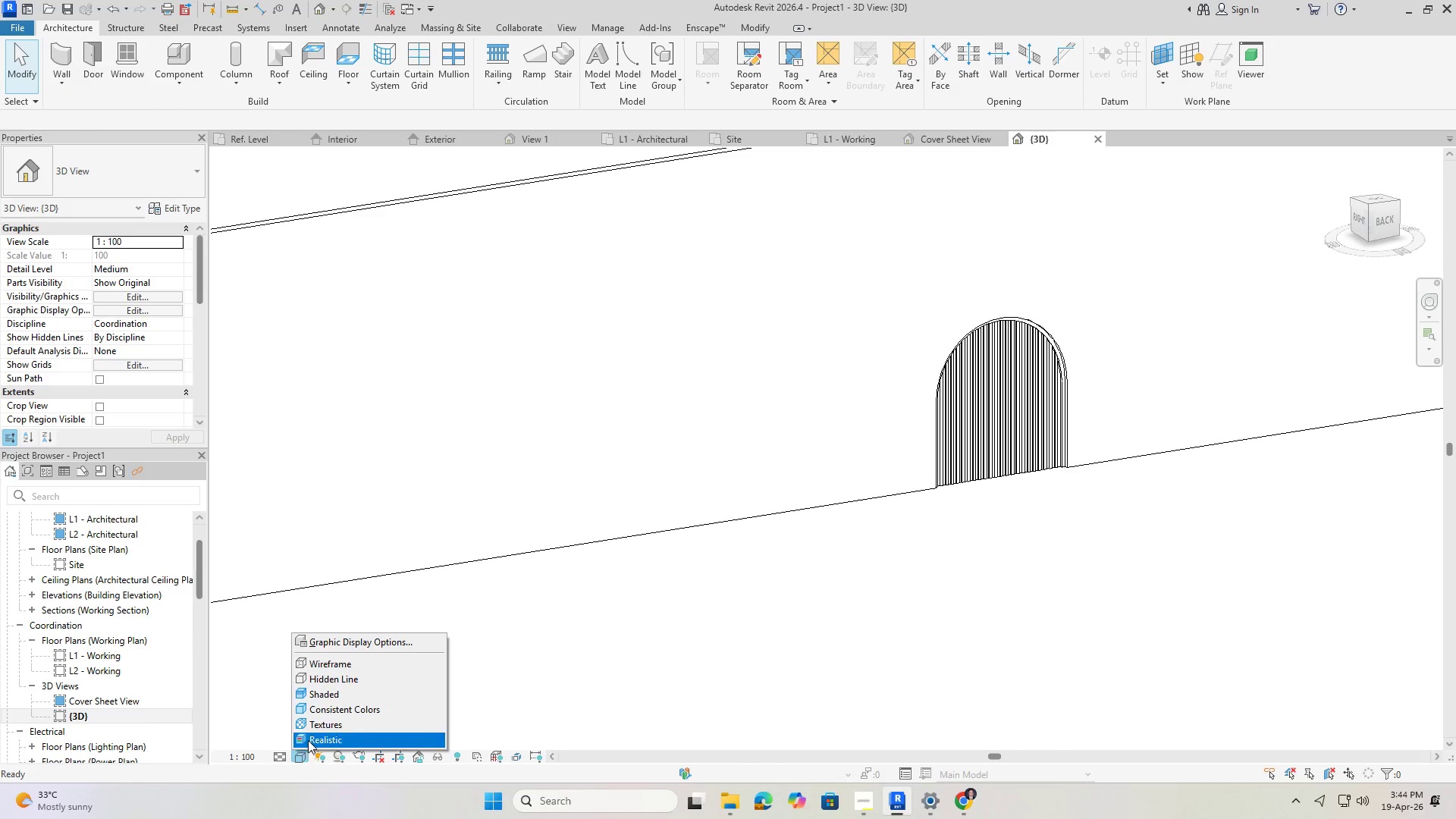 
left_click([309, 735])
 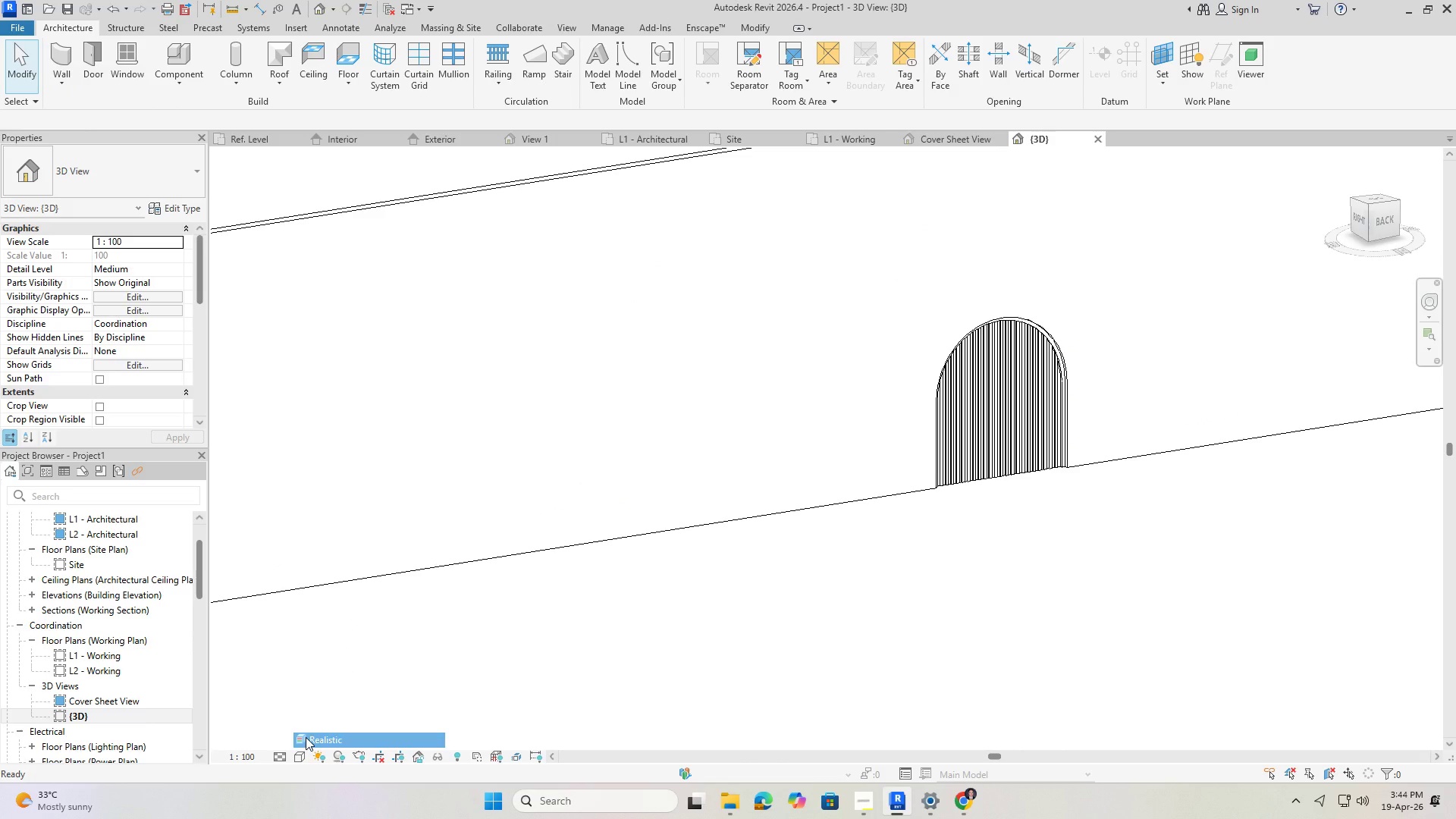 
left_click([285, 756])
 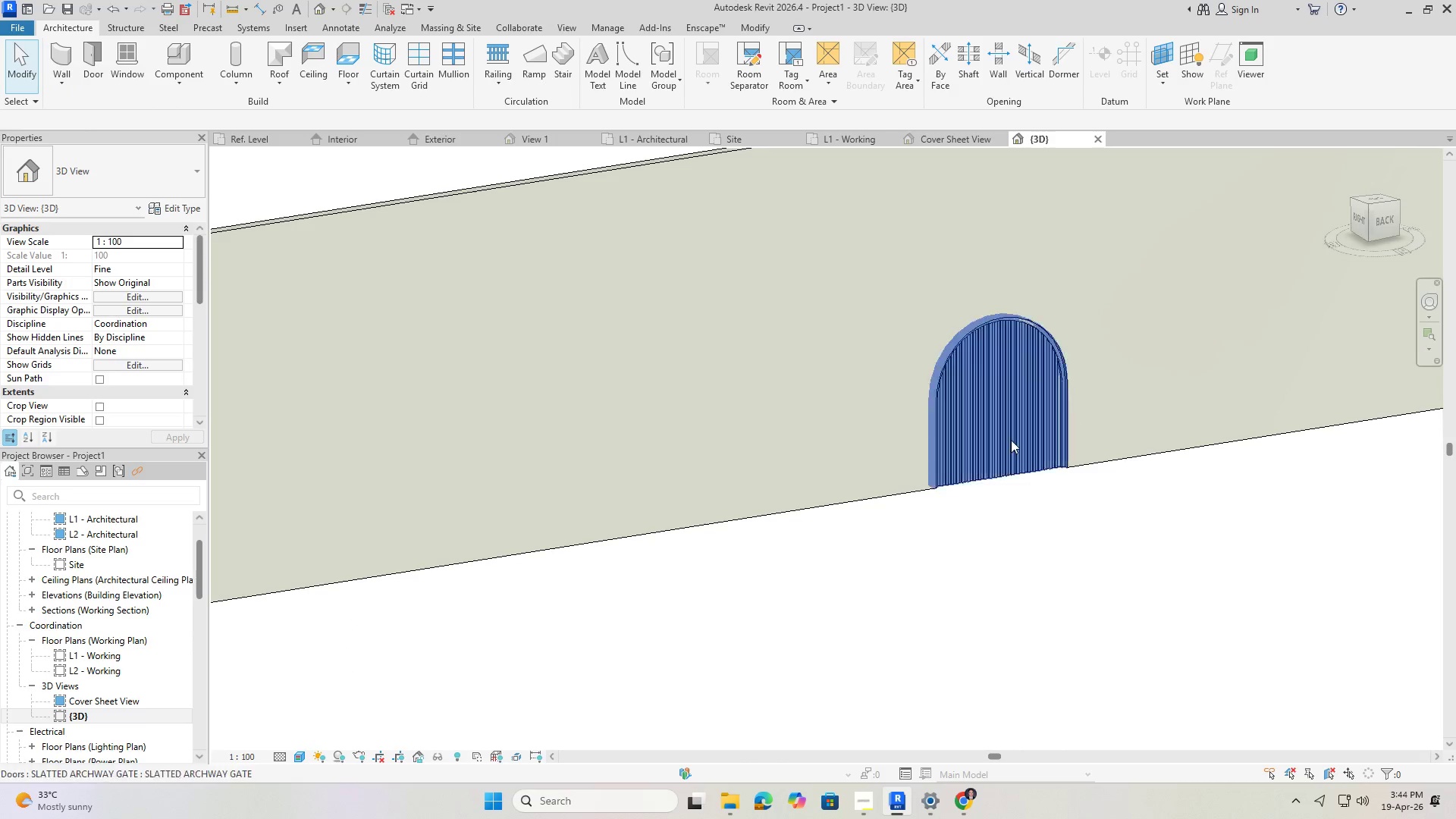 
scroll: coordinate [974, 285], scroll_direction: up, amount: 10.0
 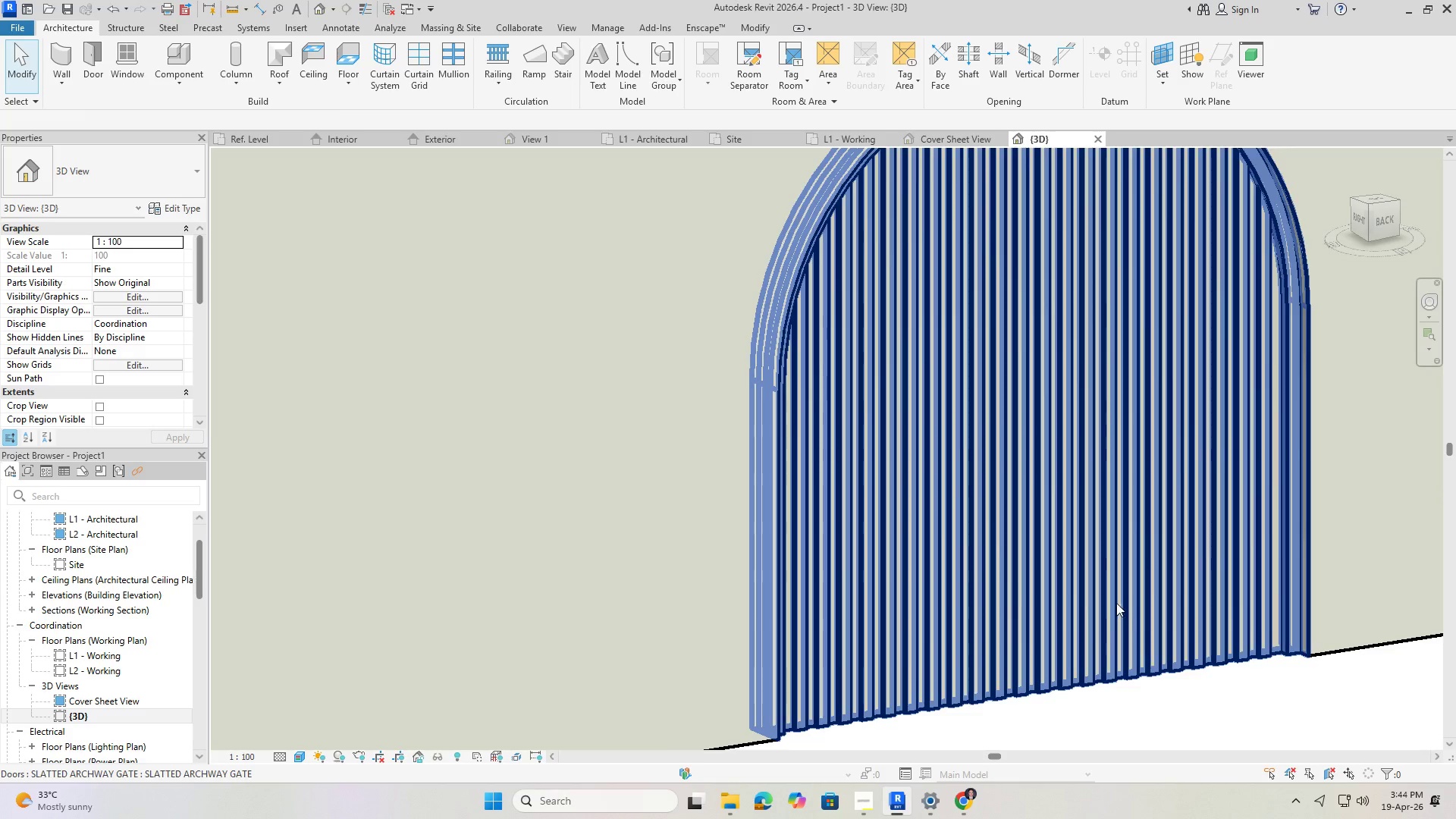 
scroll: coordinate [649, 482], scroll_direction: down, amount: 6.0
 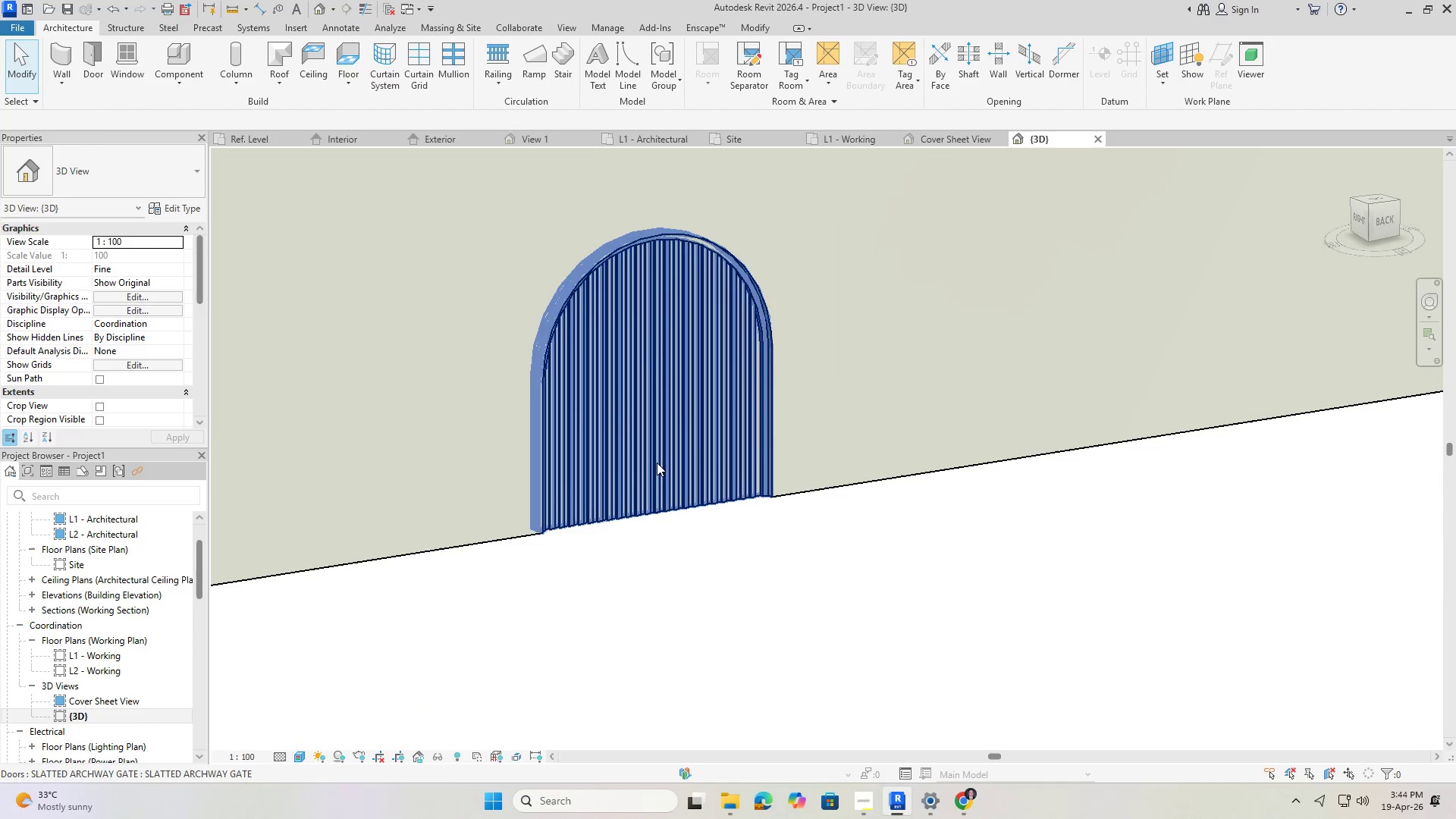 
left_click([657, 463])
 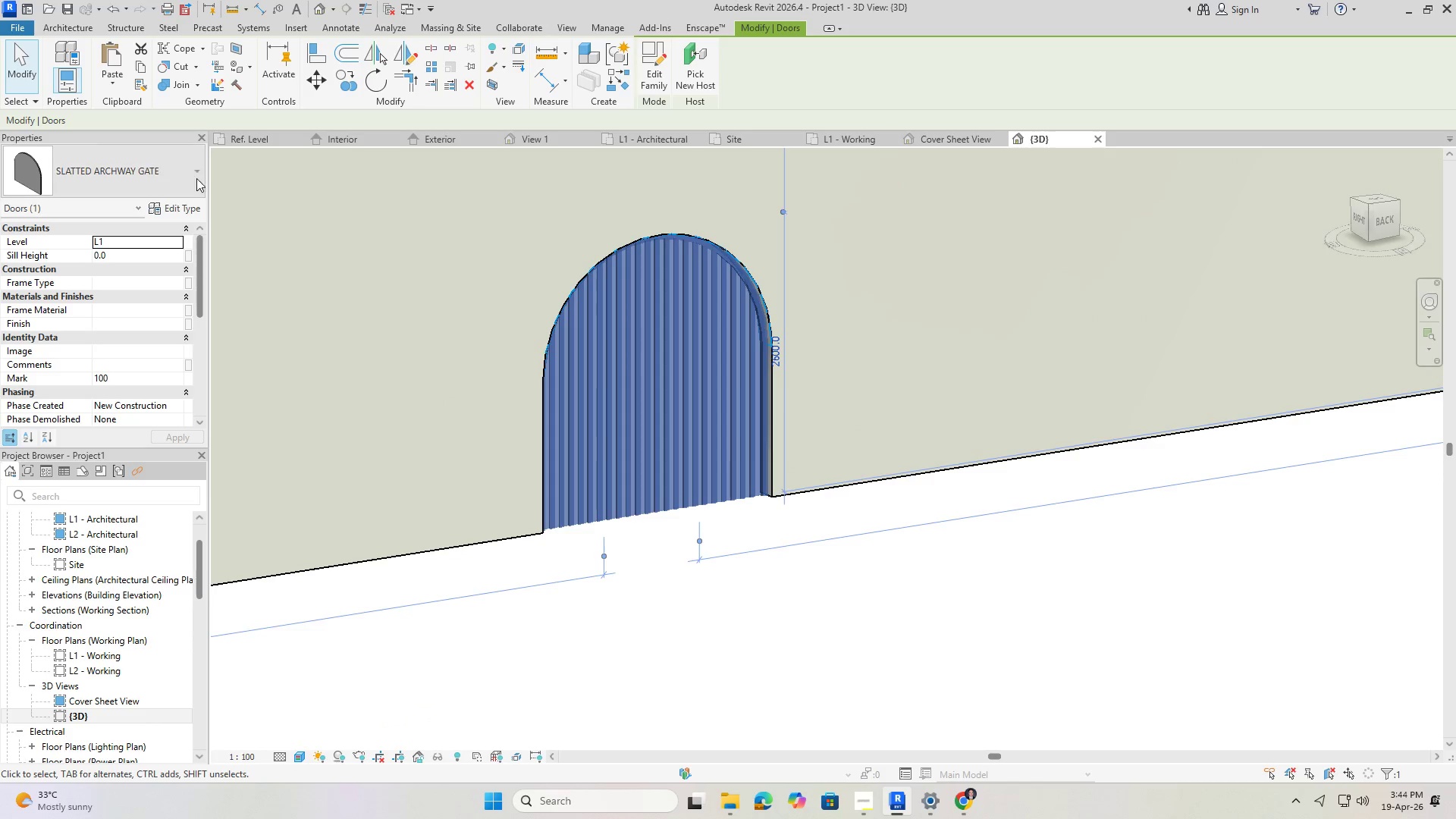 
left_click([179, 205])
 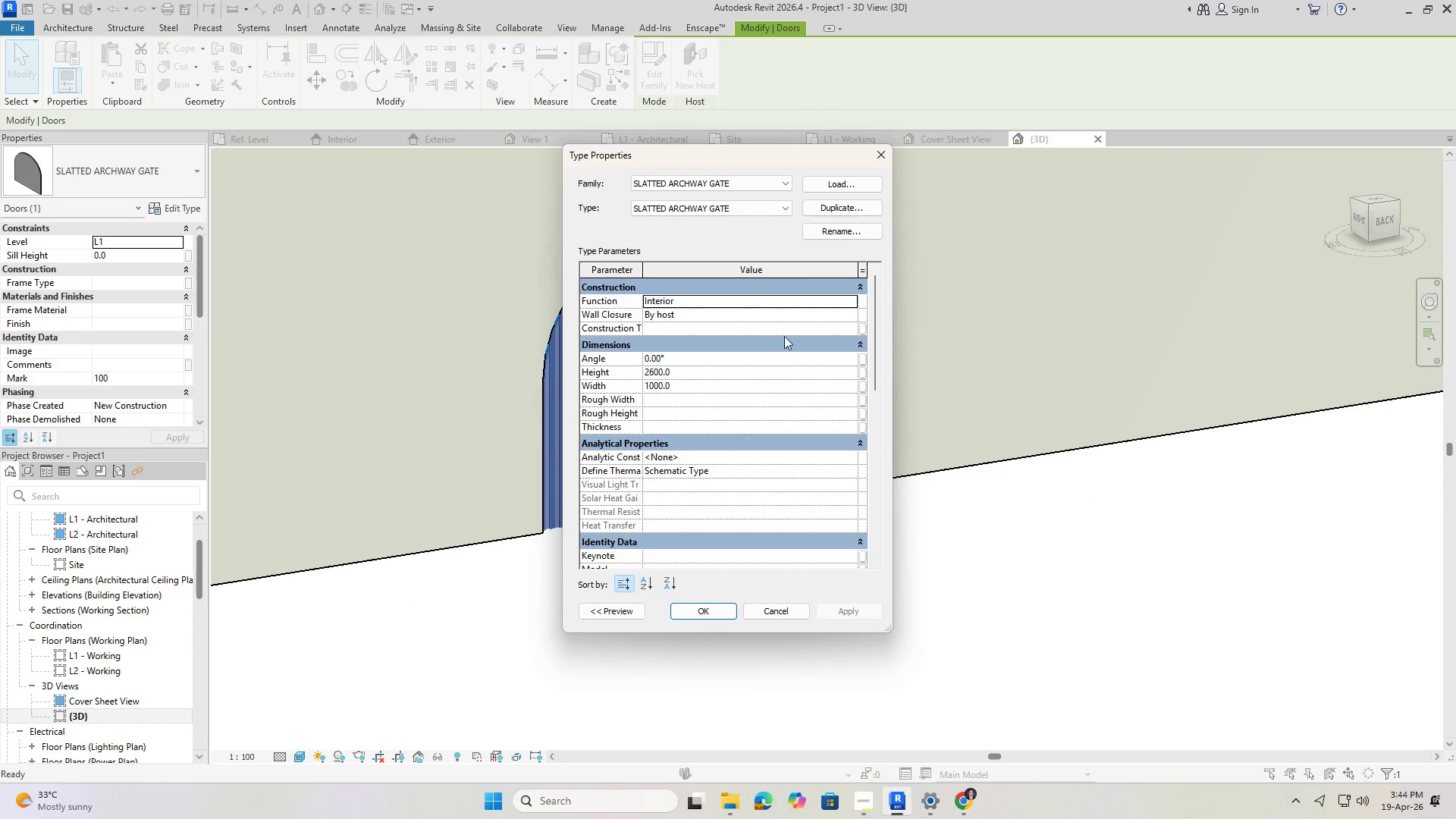 
key(Escape)
 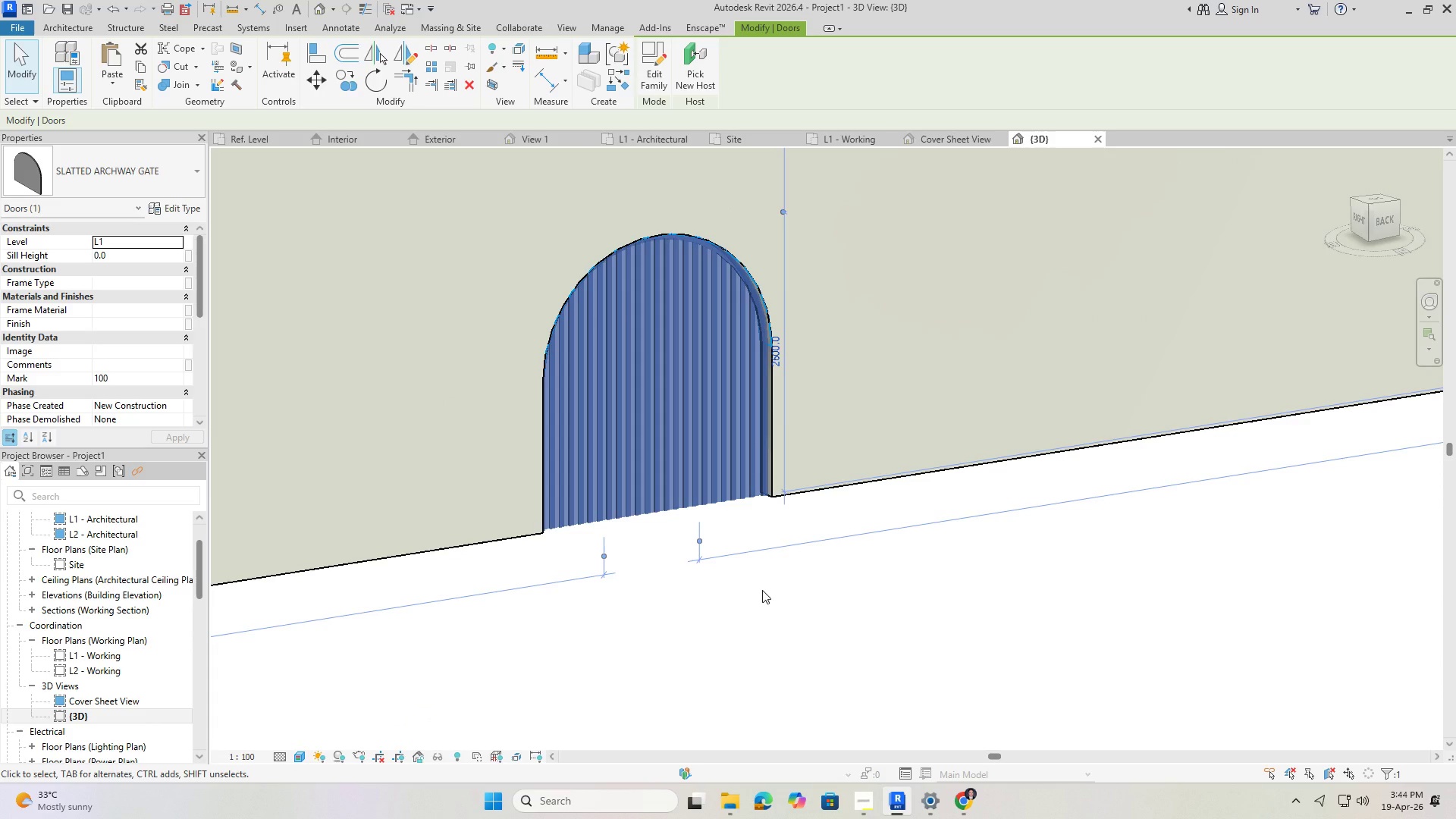 
key(Escape)
 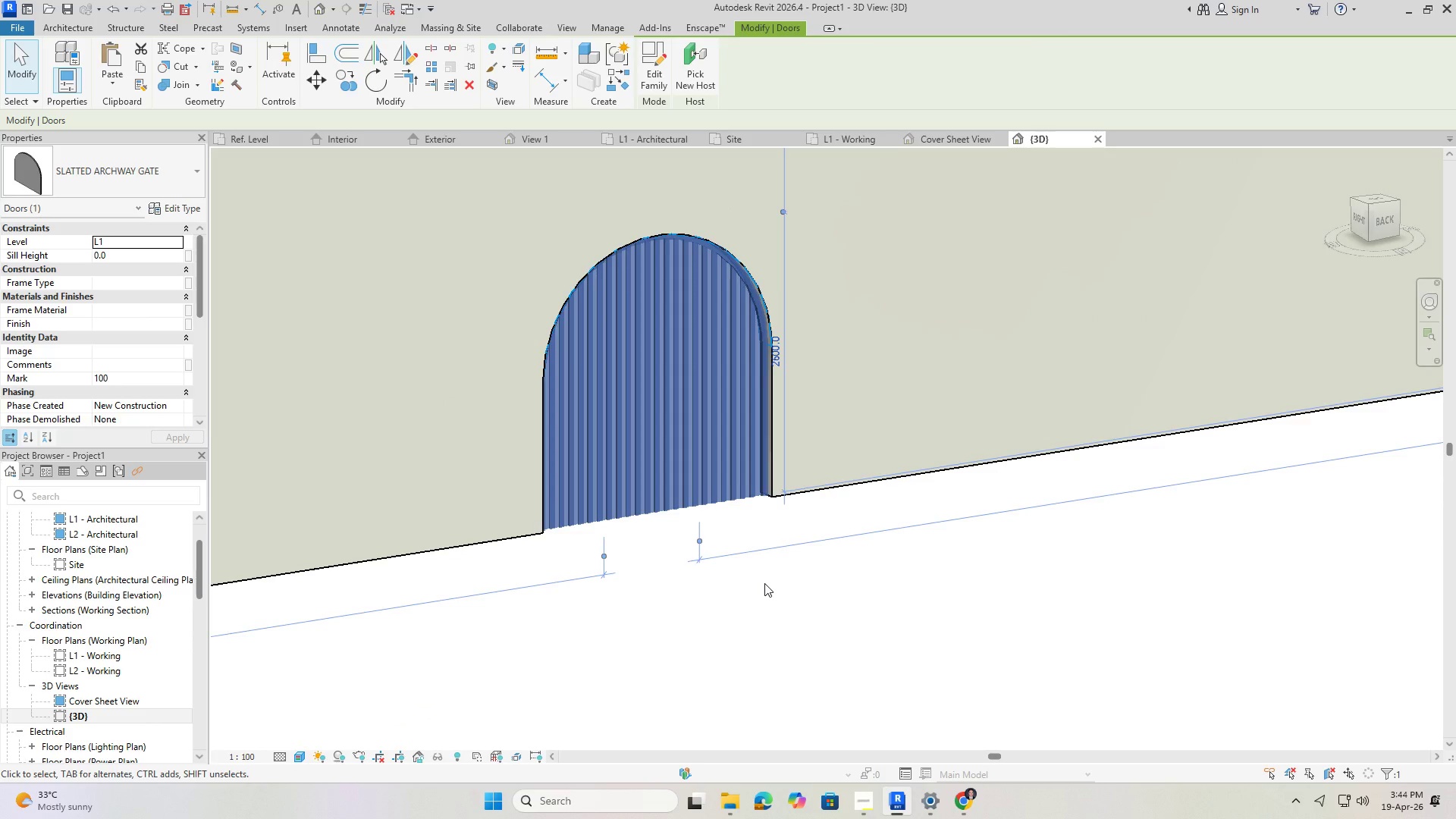 
key(Escape)
 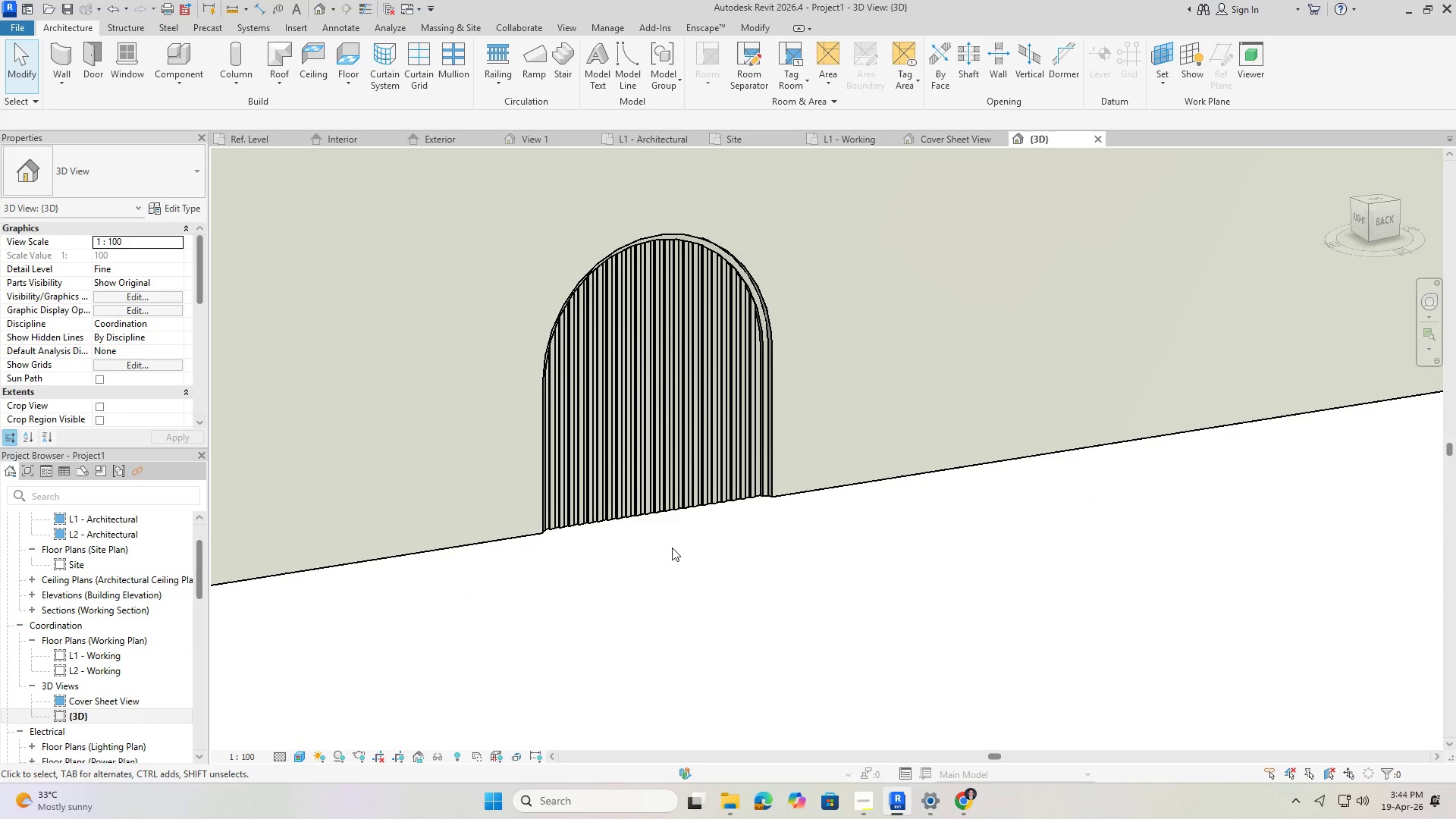 
scroll: coordinate [670, 554], scroll_direction: down, amount: 5.0
 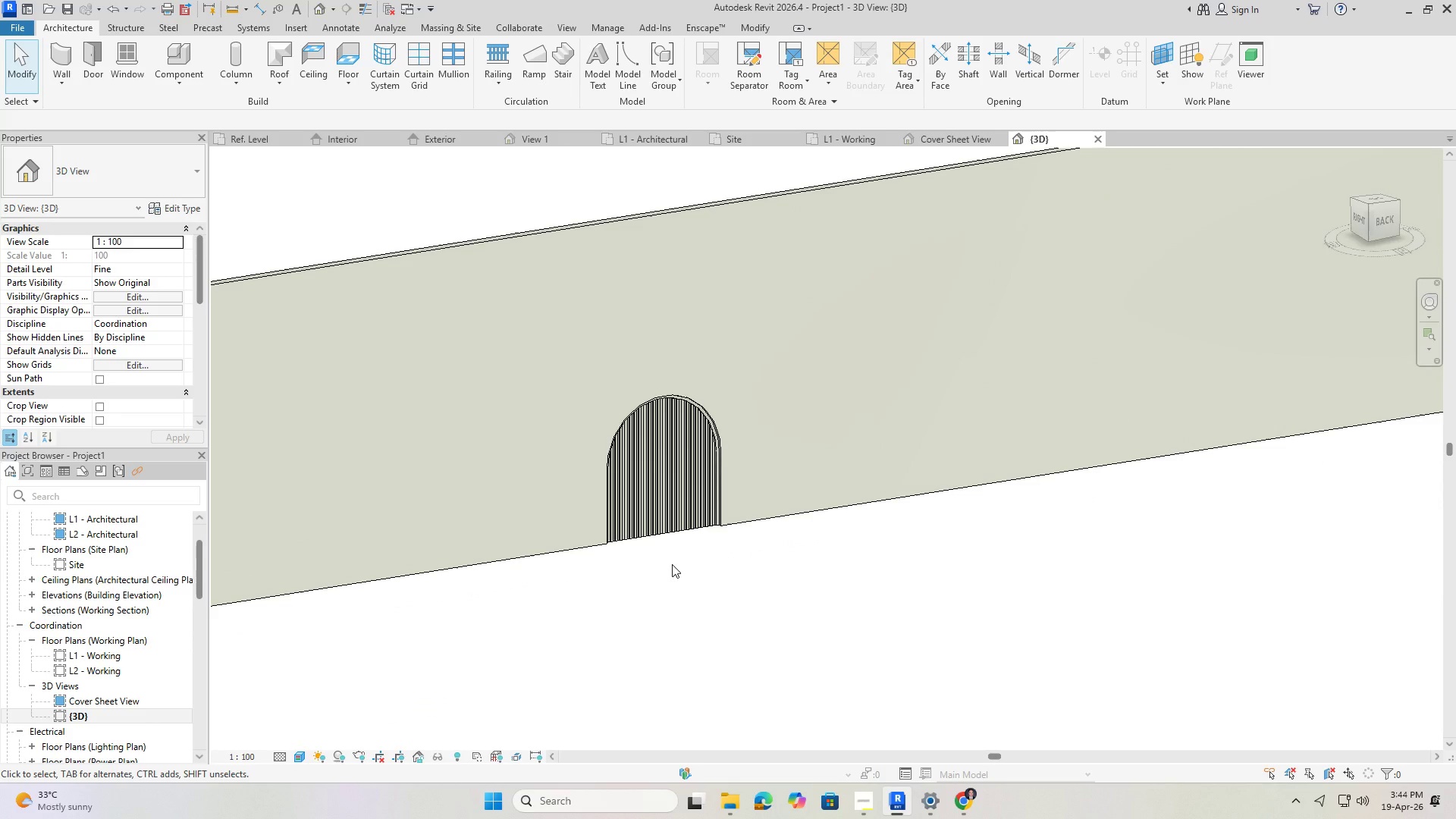 
wait(8.79)
 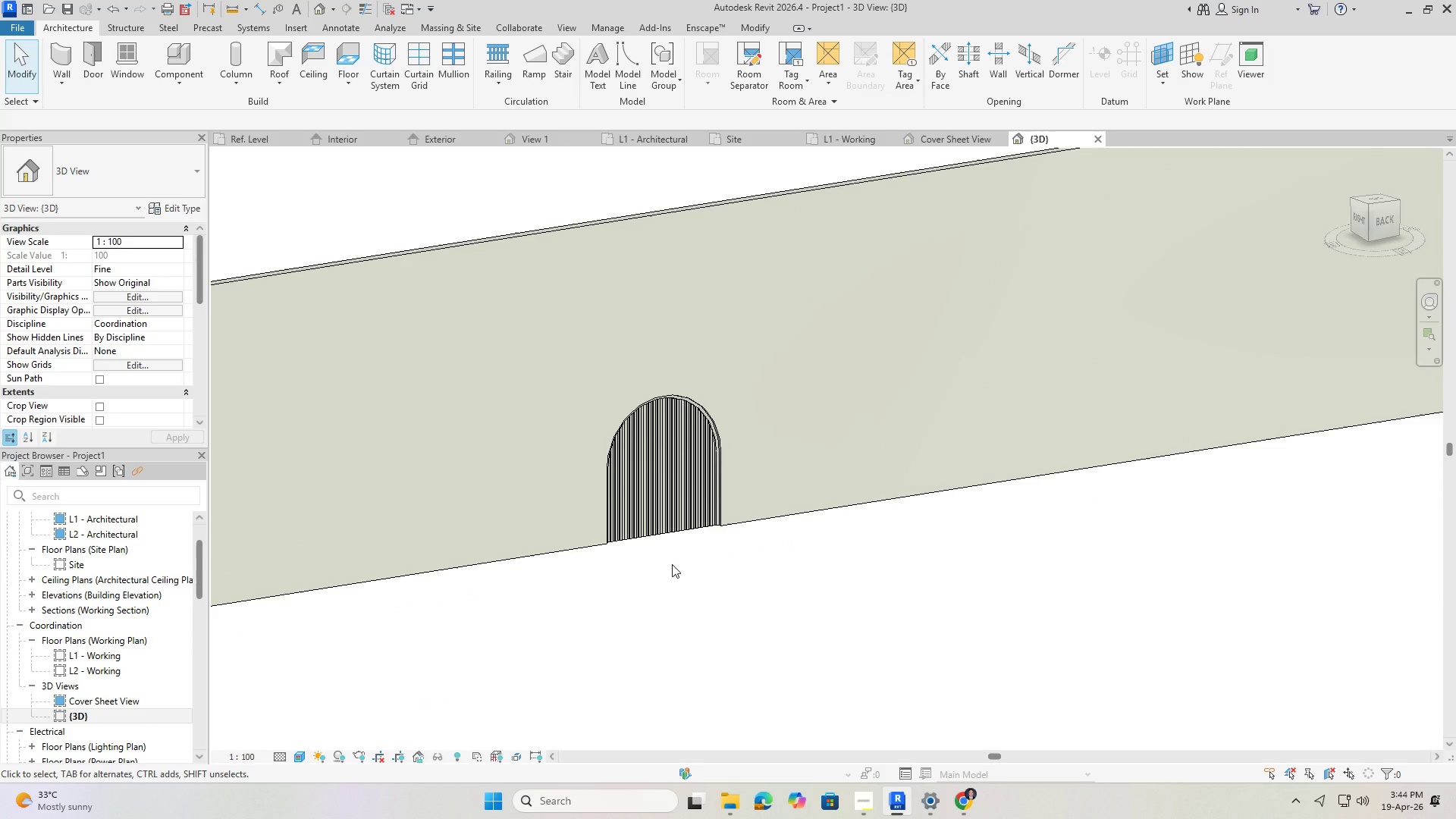 
left_click([640, 497])
 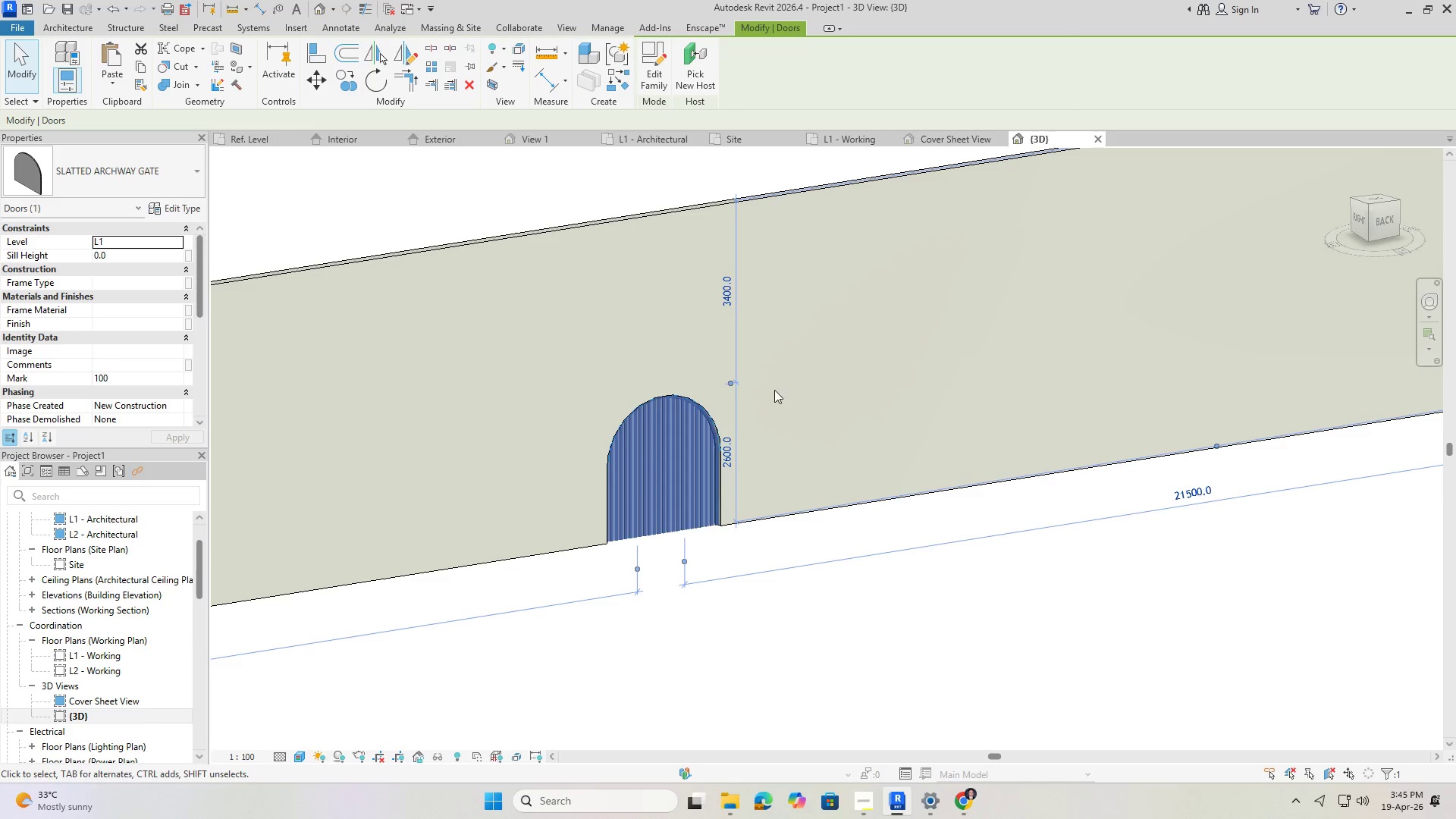 
left_click([447, 168])
 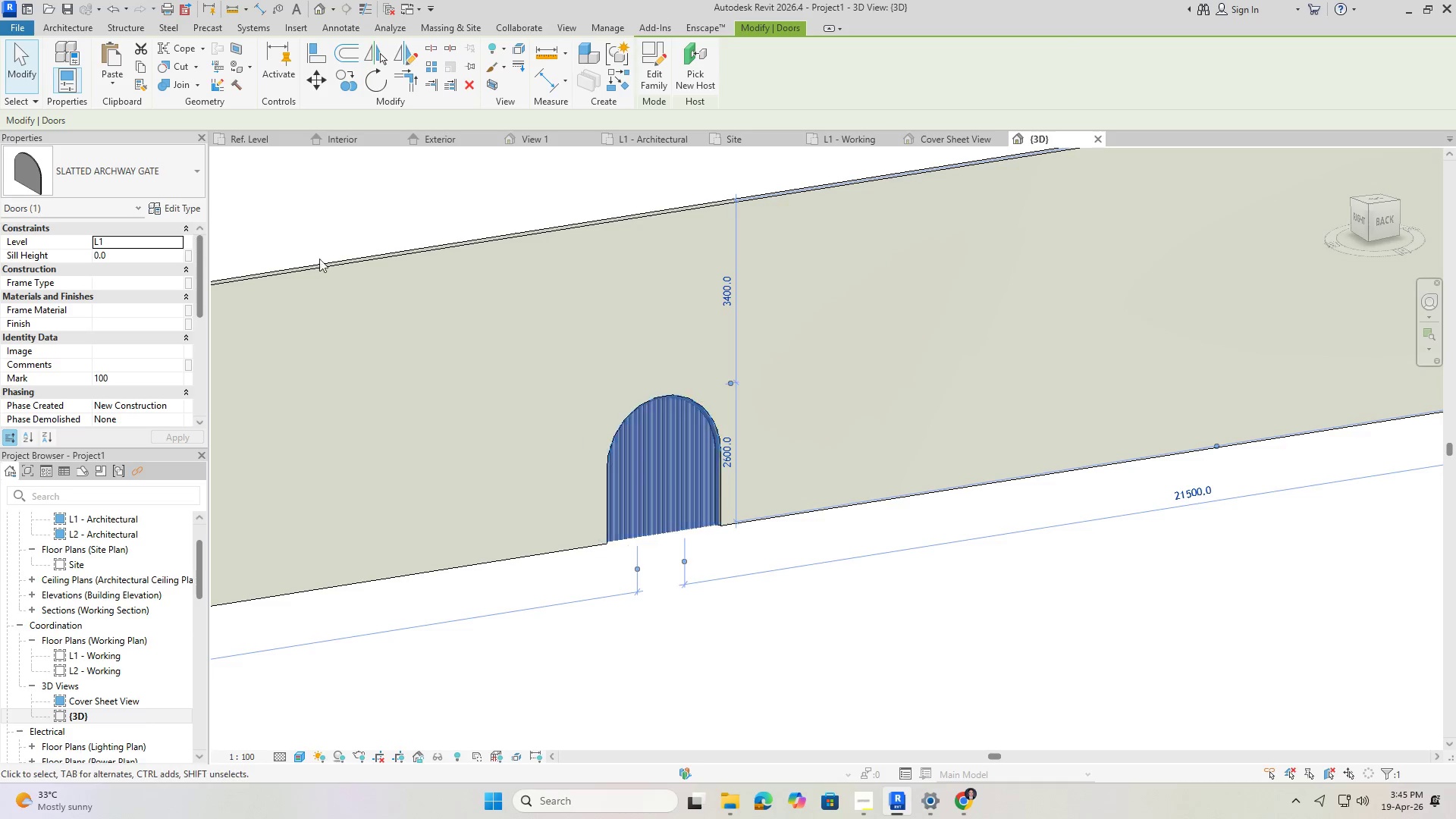 
left_click([171, 206])
 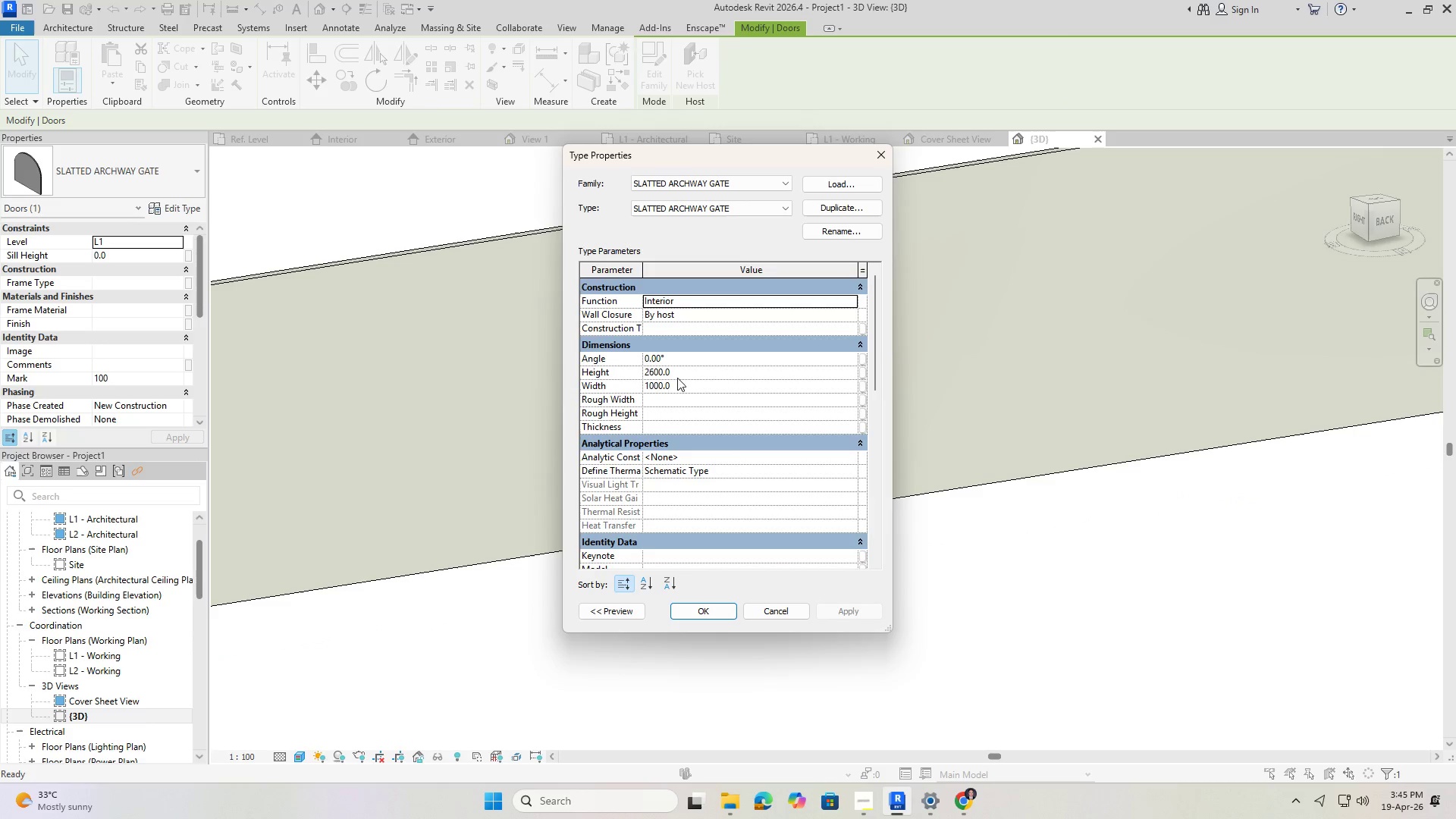 
left_click([688, 355])
 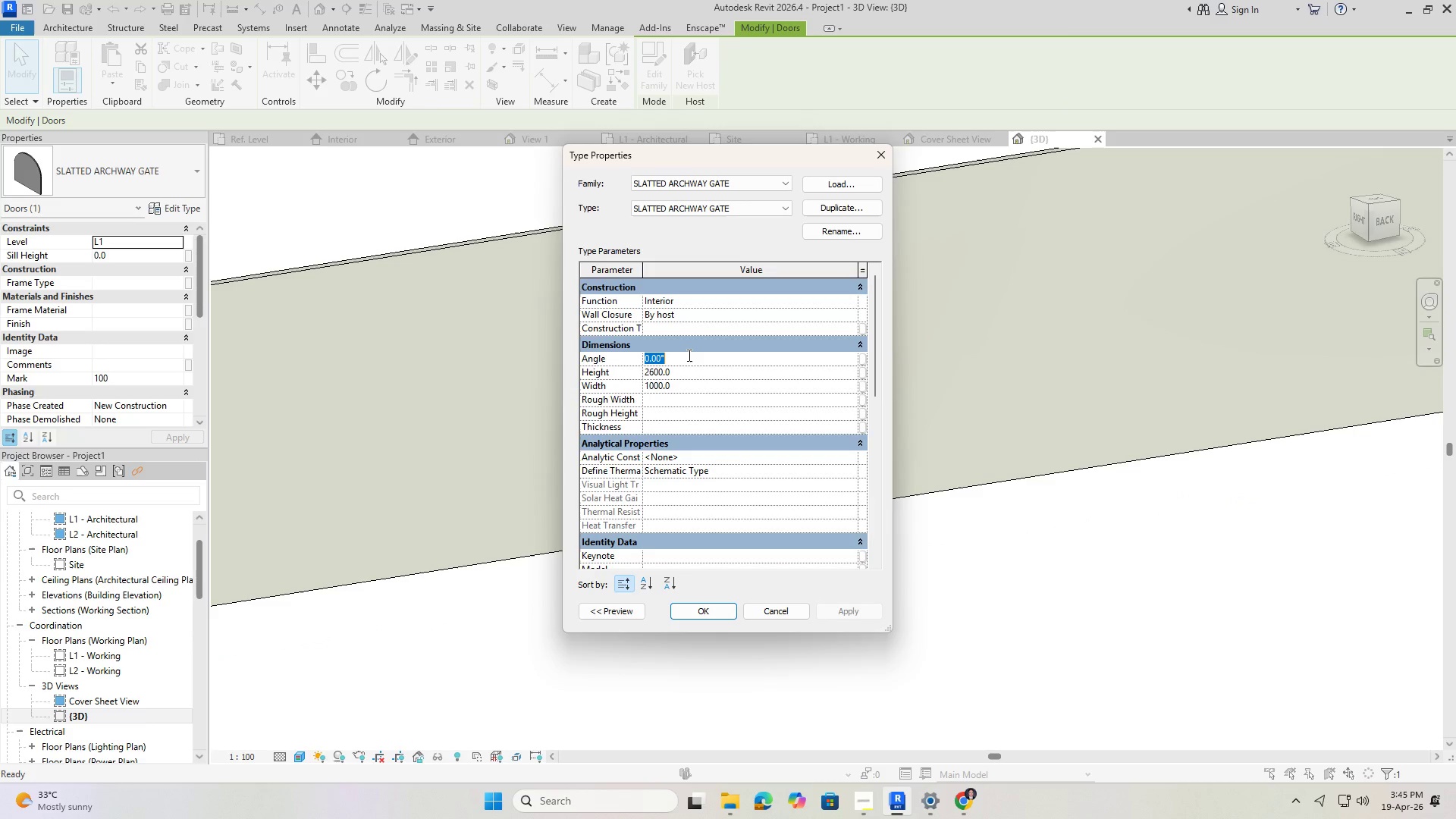 
wait(6.31)
 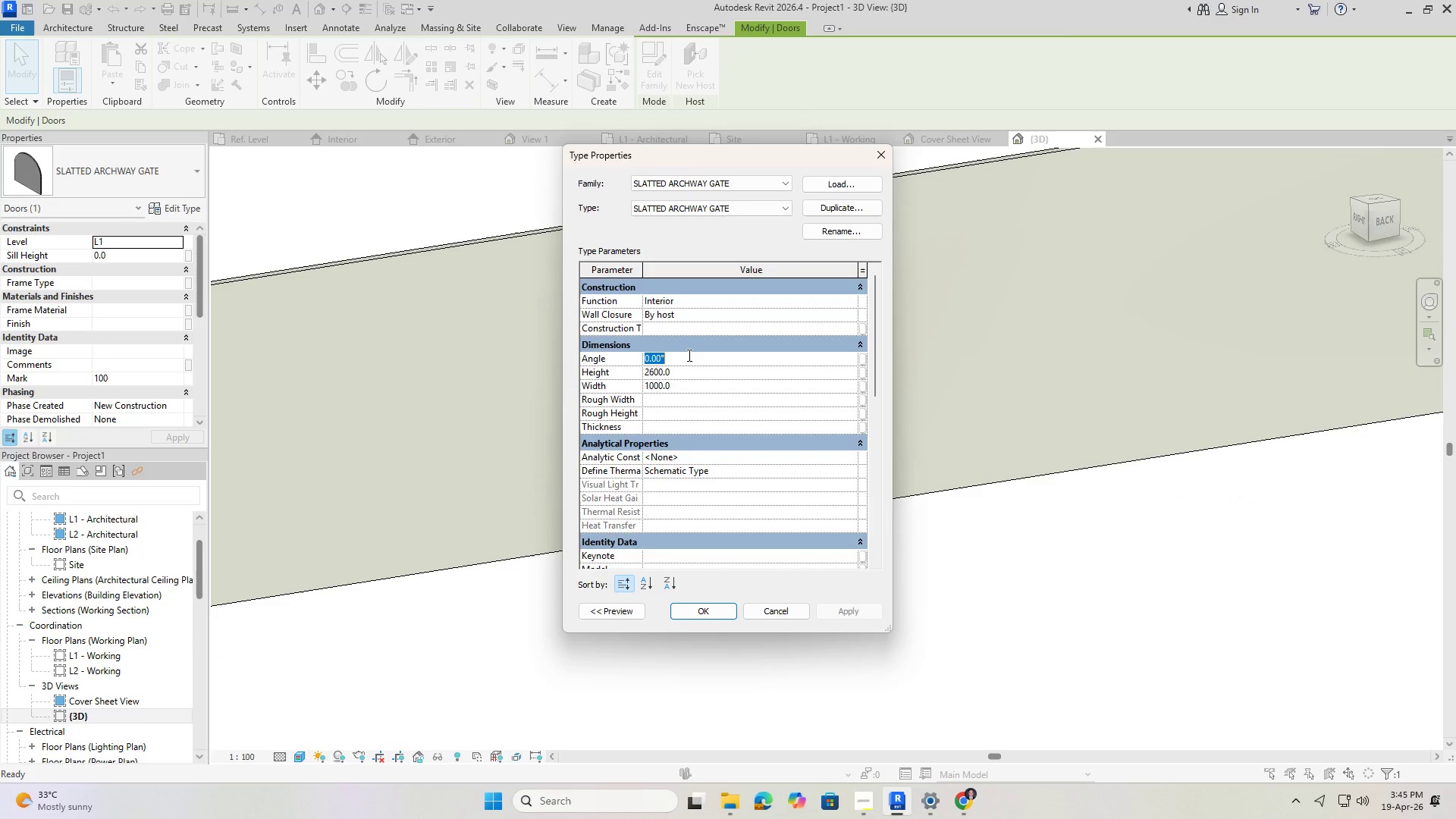 
key(Numpad3)
 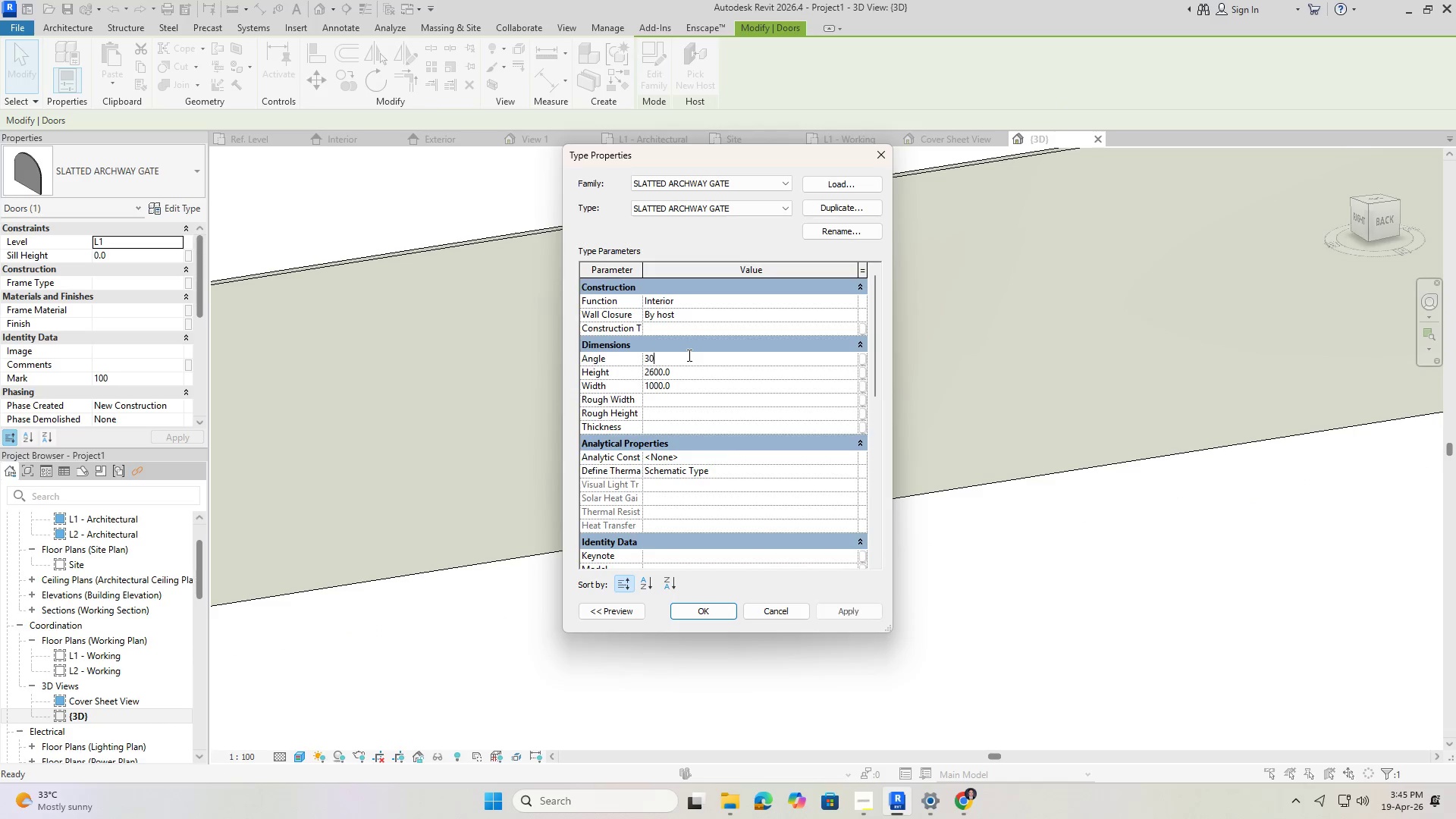 
key(Numpad0)
 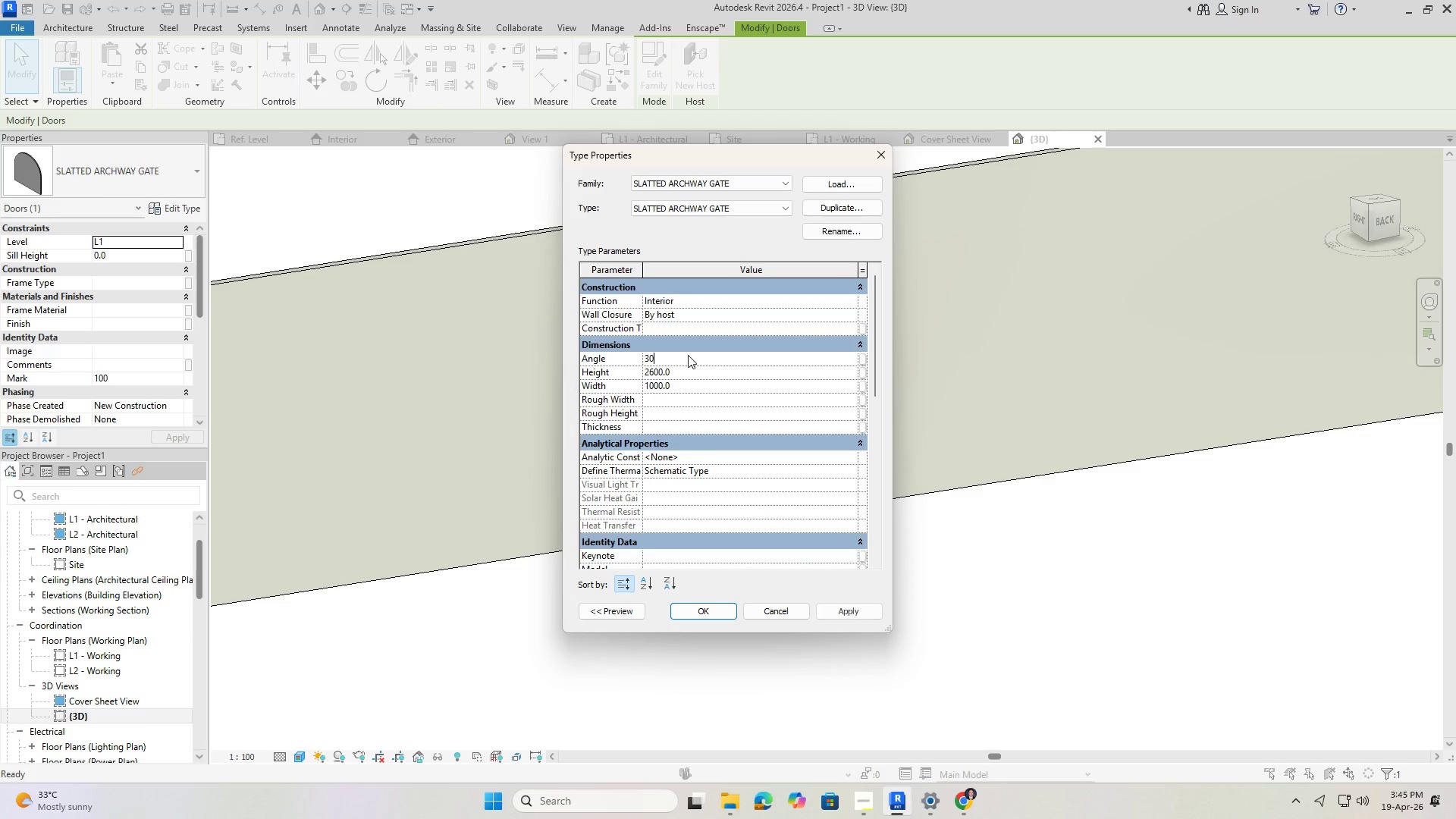 
key(NumpadEnter)
 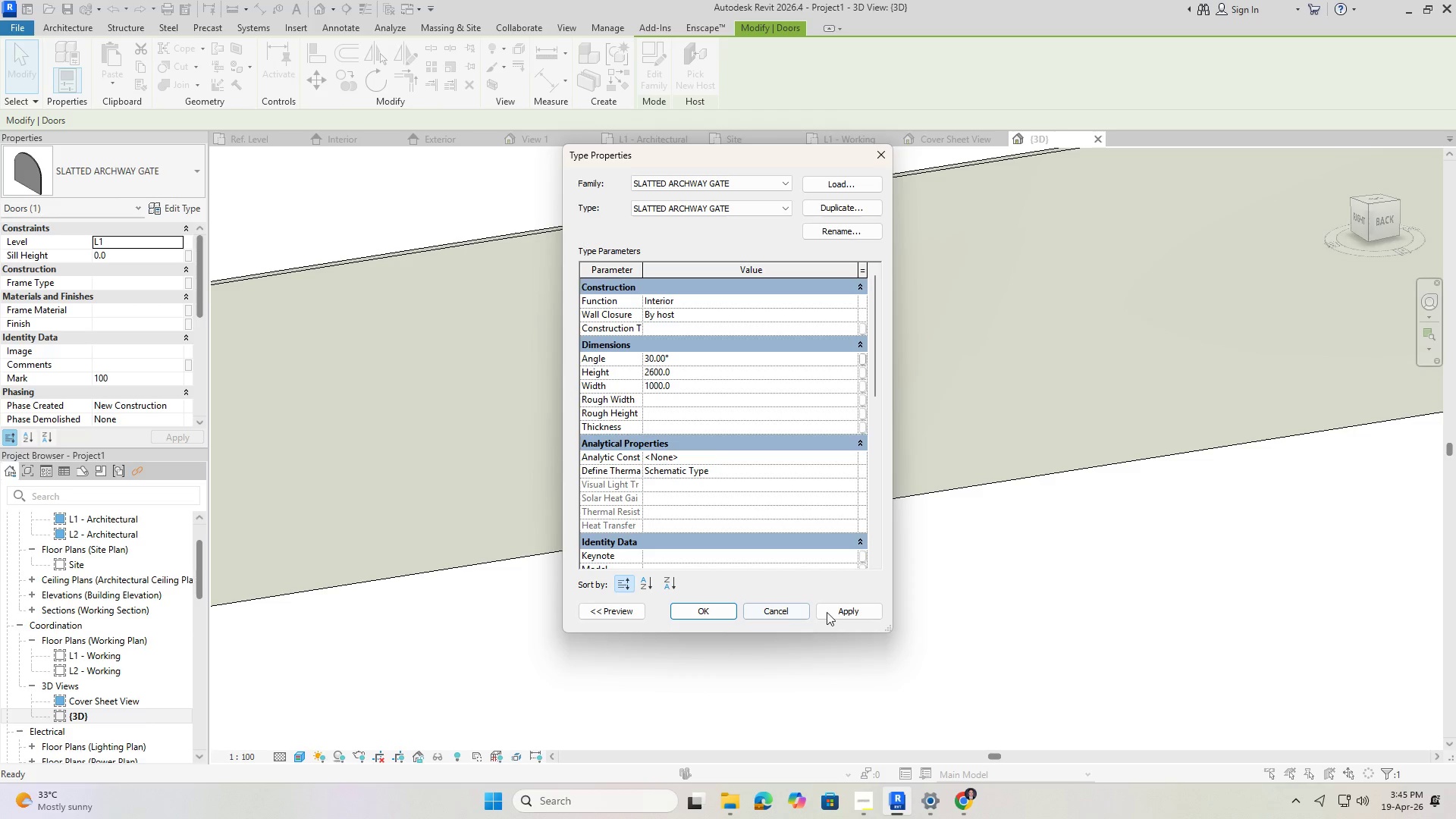 
left_click([840, 618])
 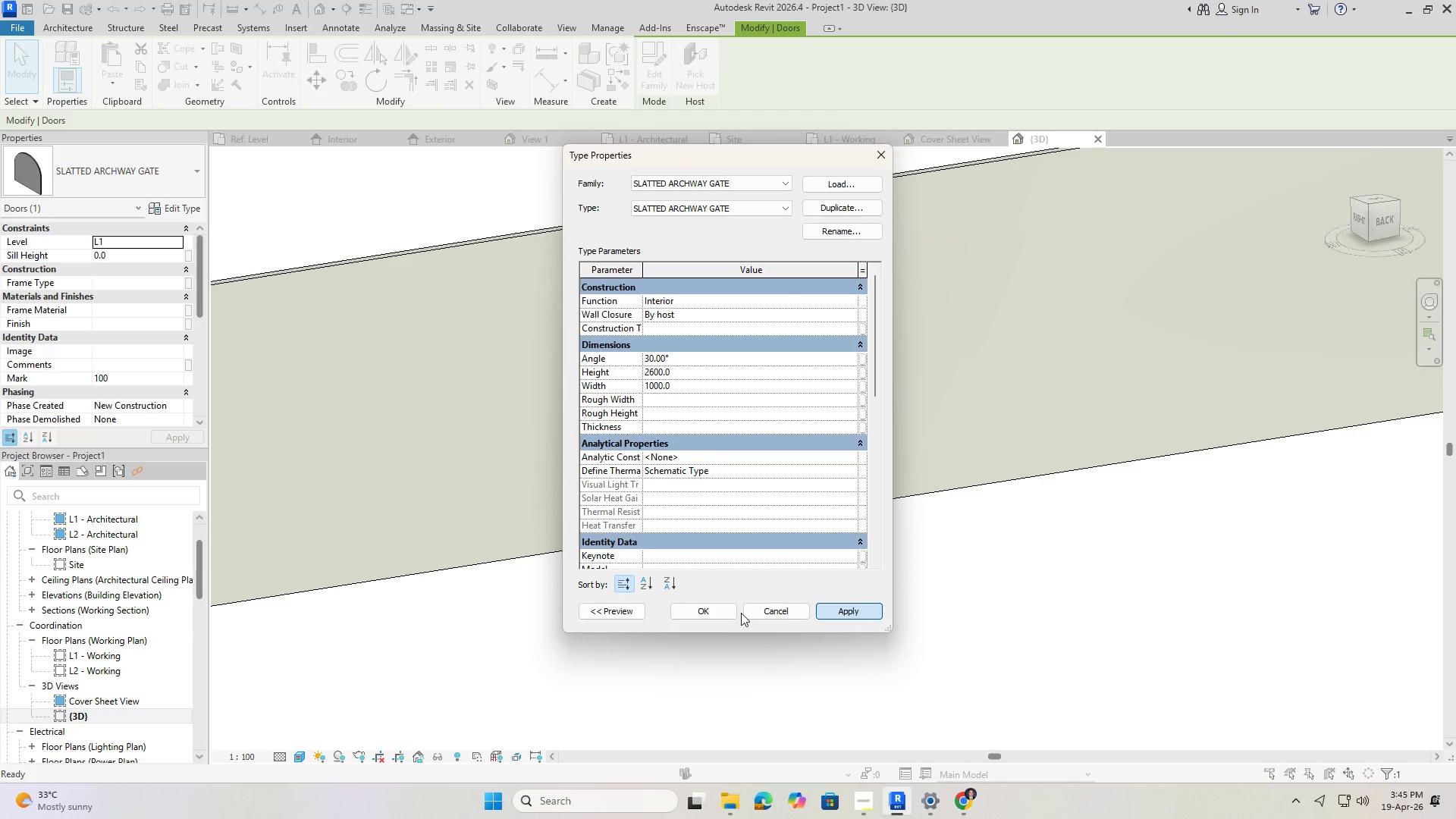 
left_click([692, 614])
 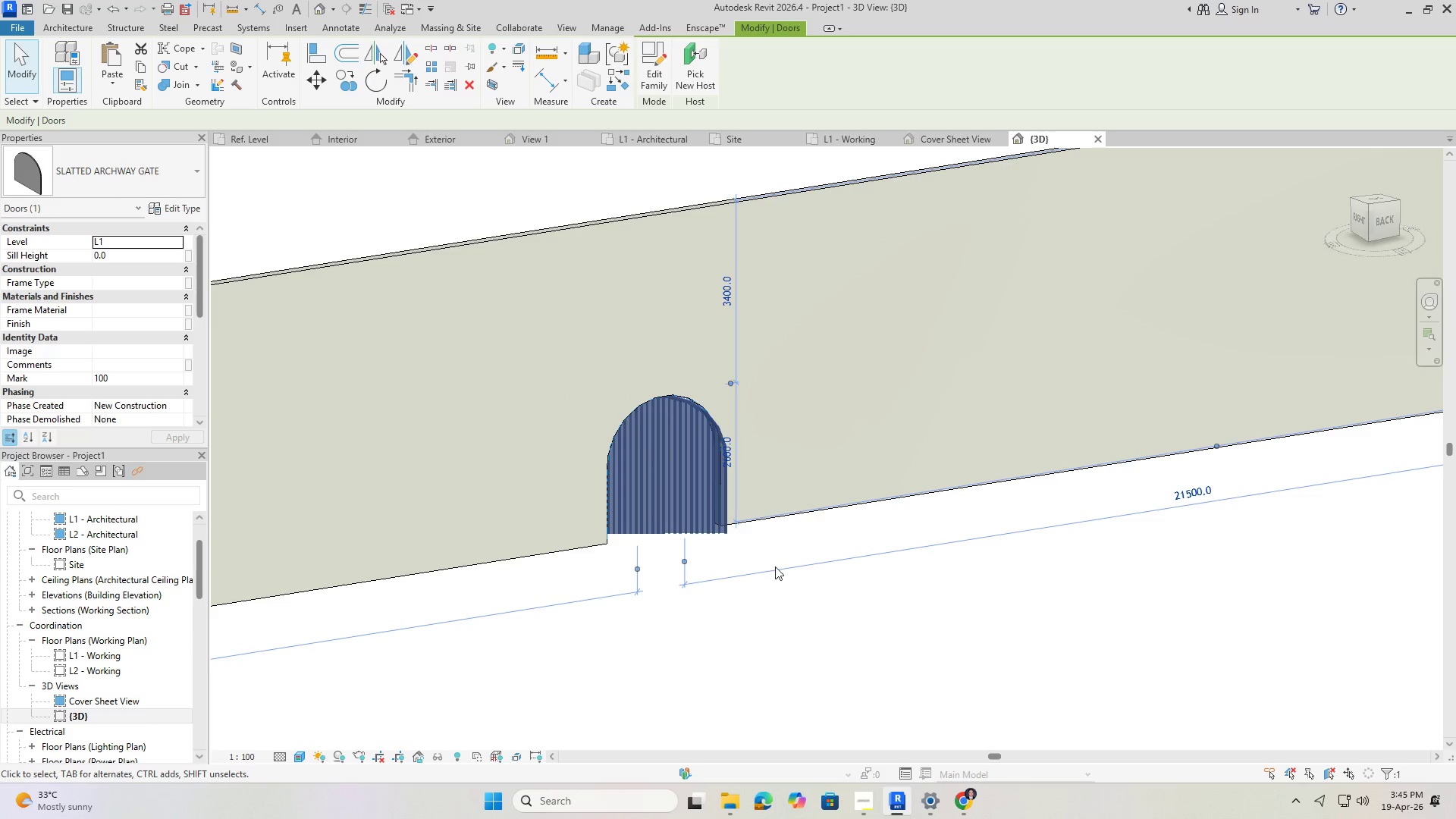 
scroll: coordinate [839, 531], scroll_direction: down, amount: 4.0
 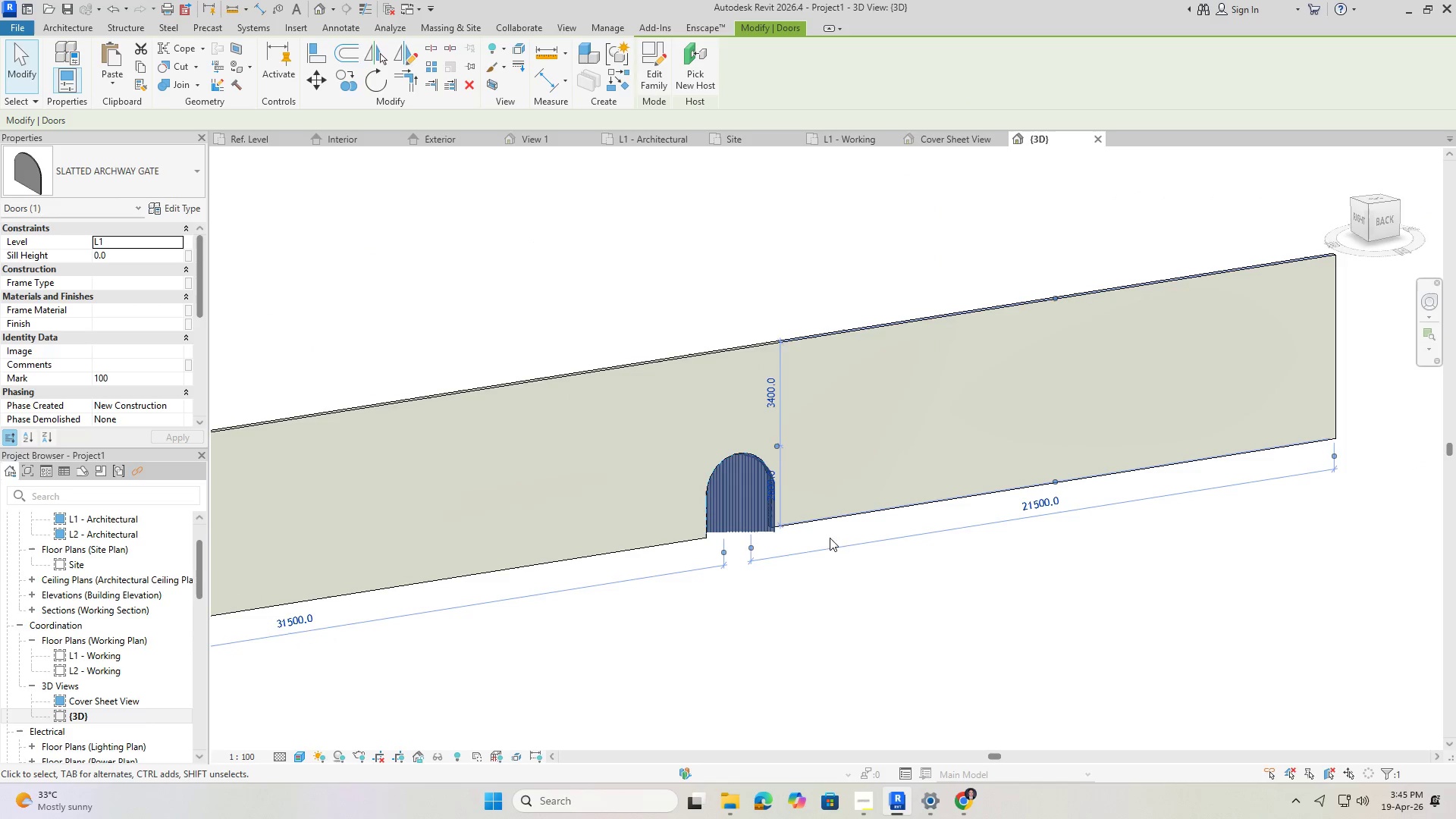 
scroll: coordinate [789, 533], scroll_direction: up, amount: 5.0
 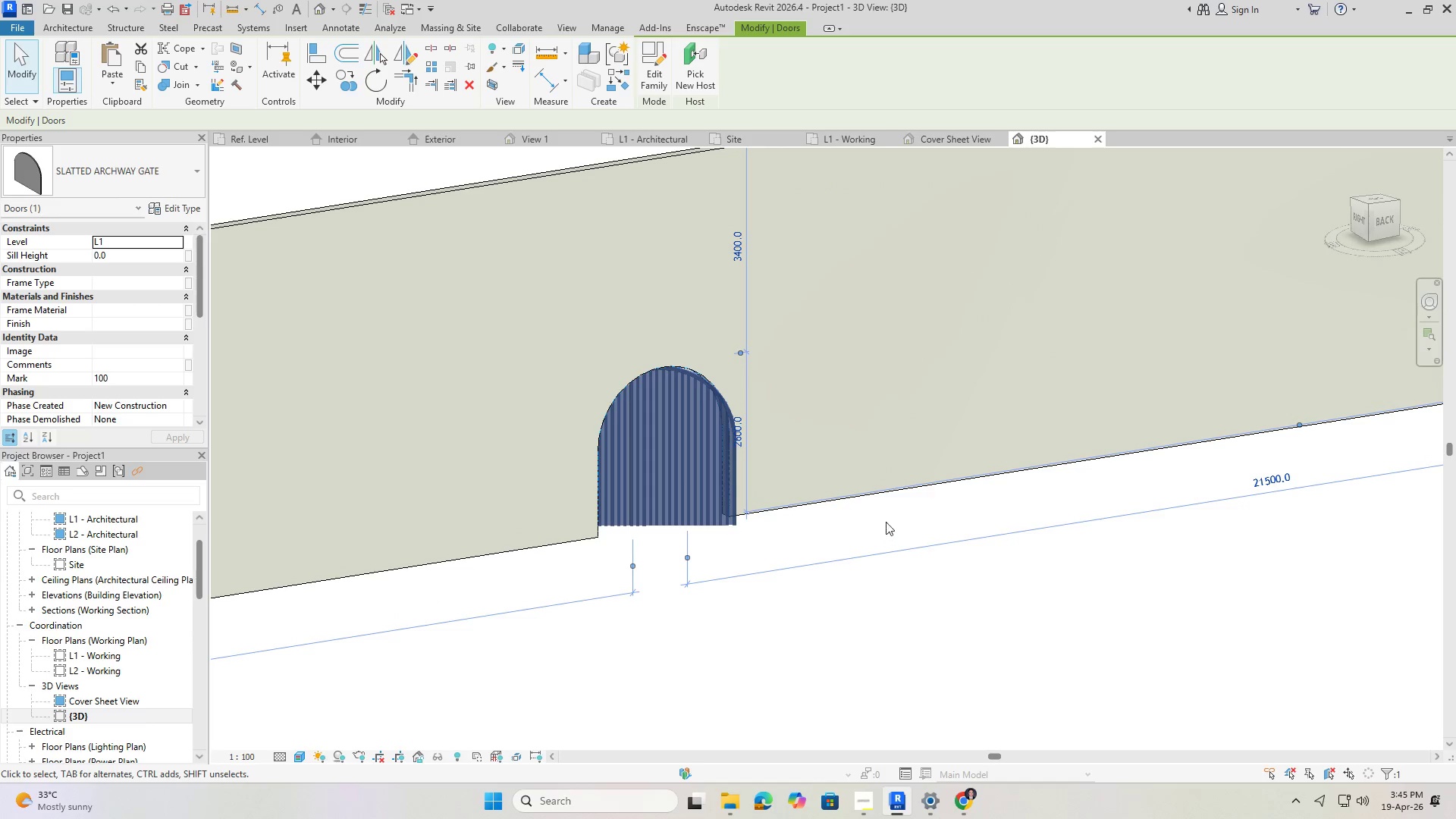 
hold_key(key=ShiftLeft, duration=1.5)
 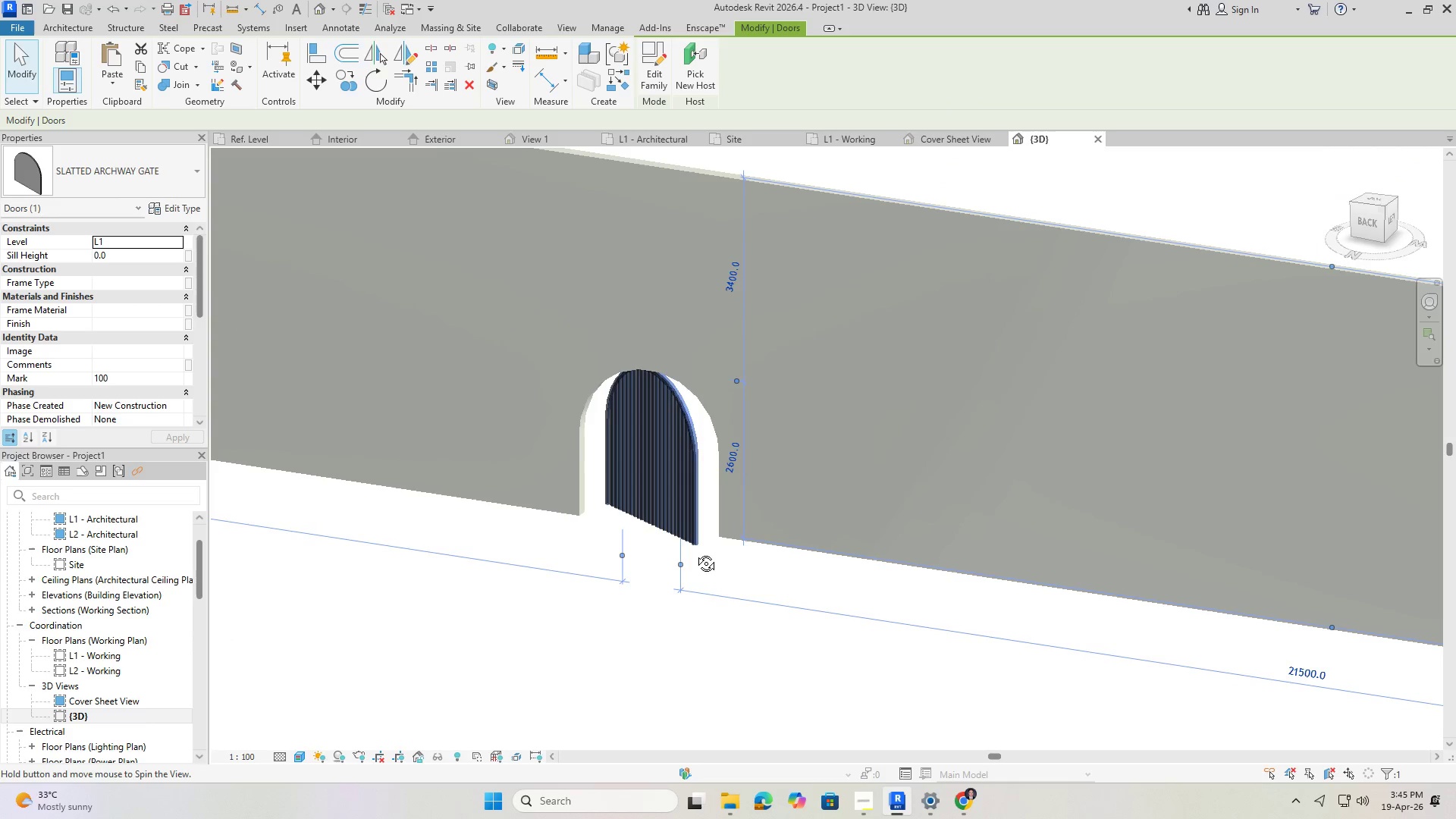 
hold_key(key=ShiftLeft, duration=0.97)
 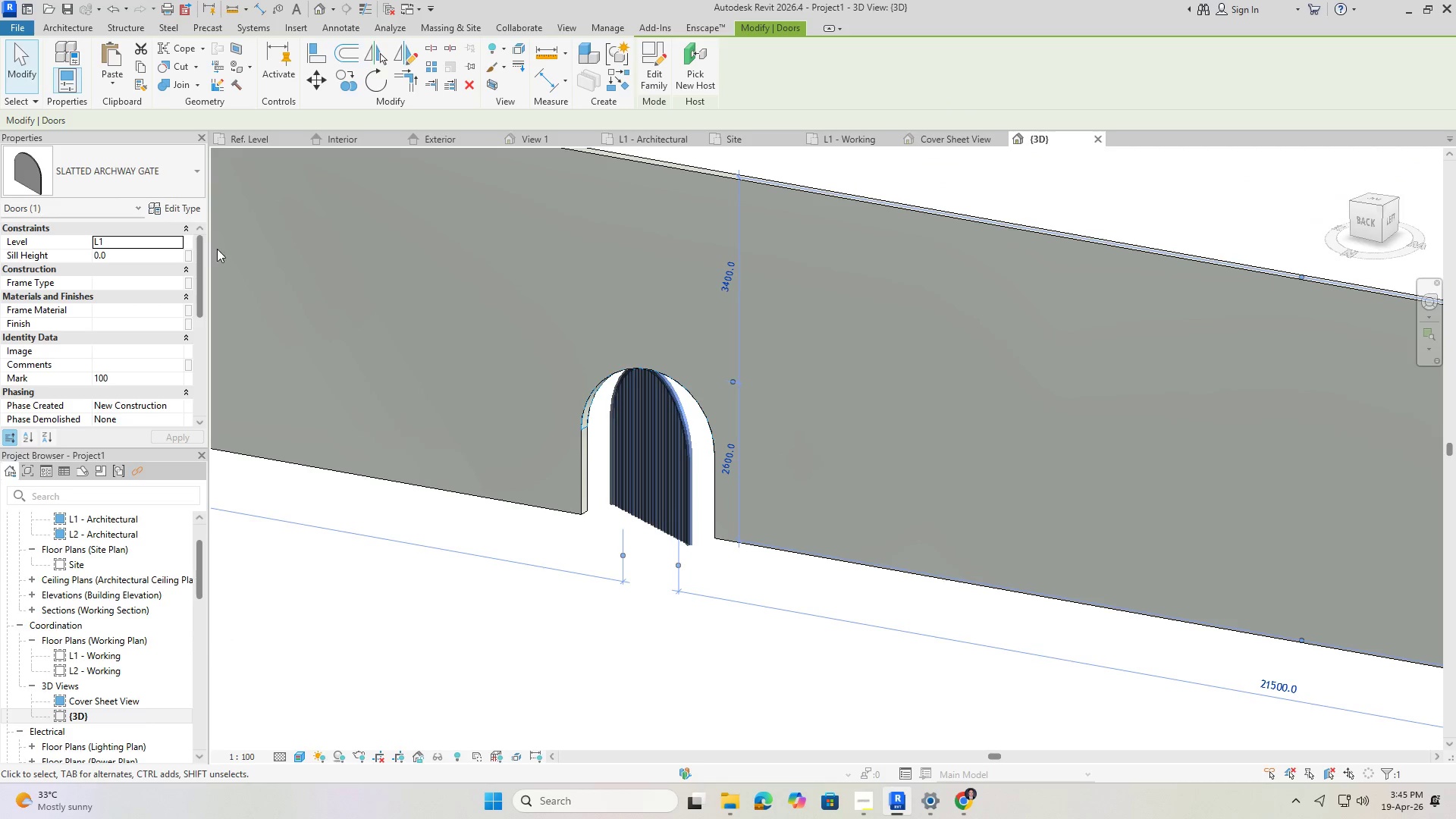 
left_click([159, 207])